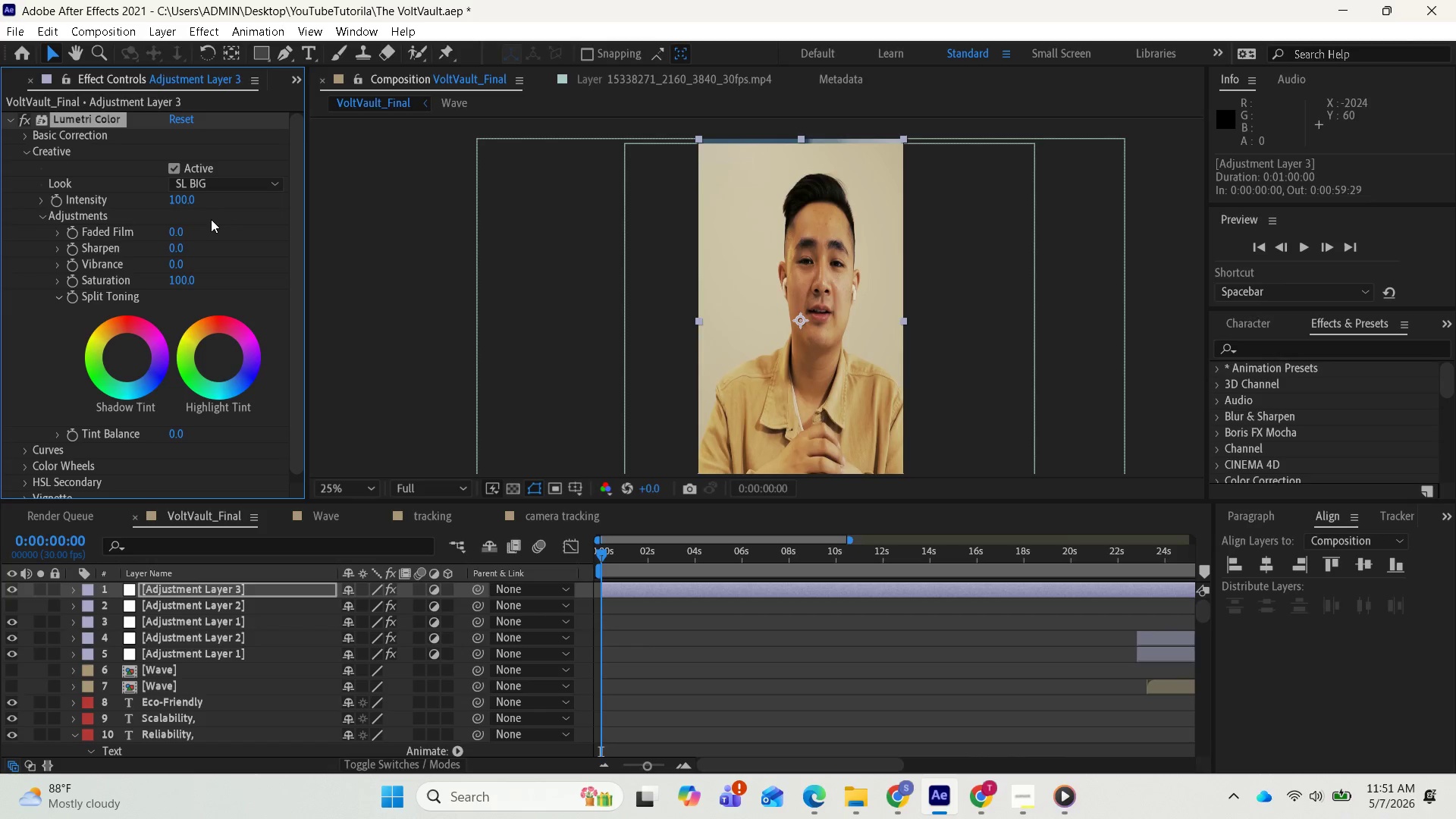 
key(Control+Z)
 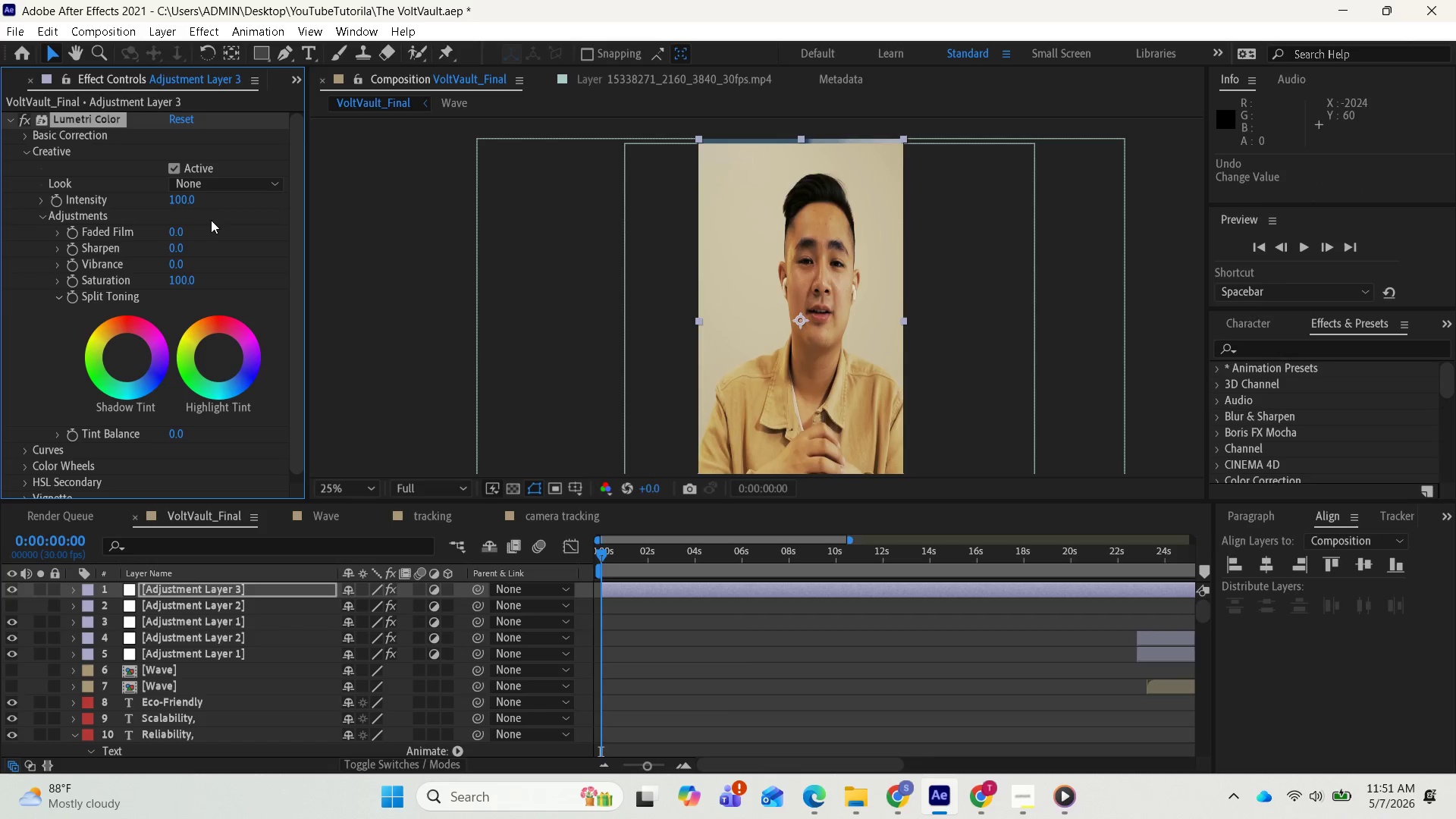 
key(Control+Z)
 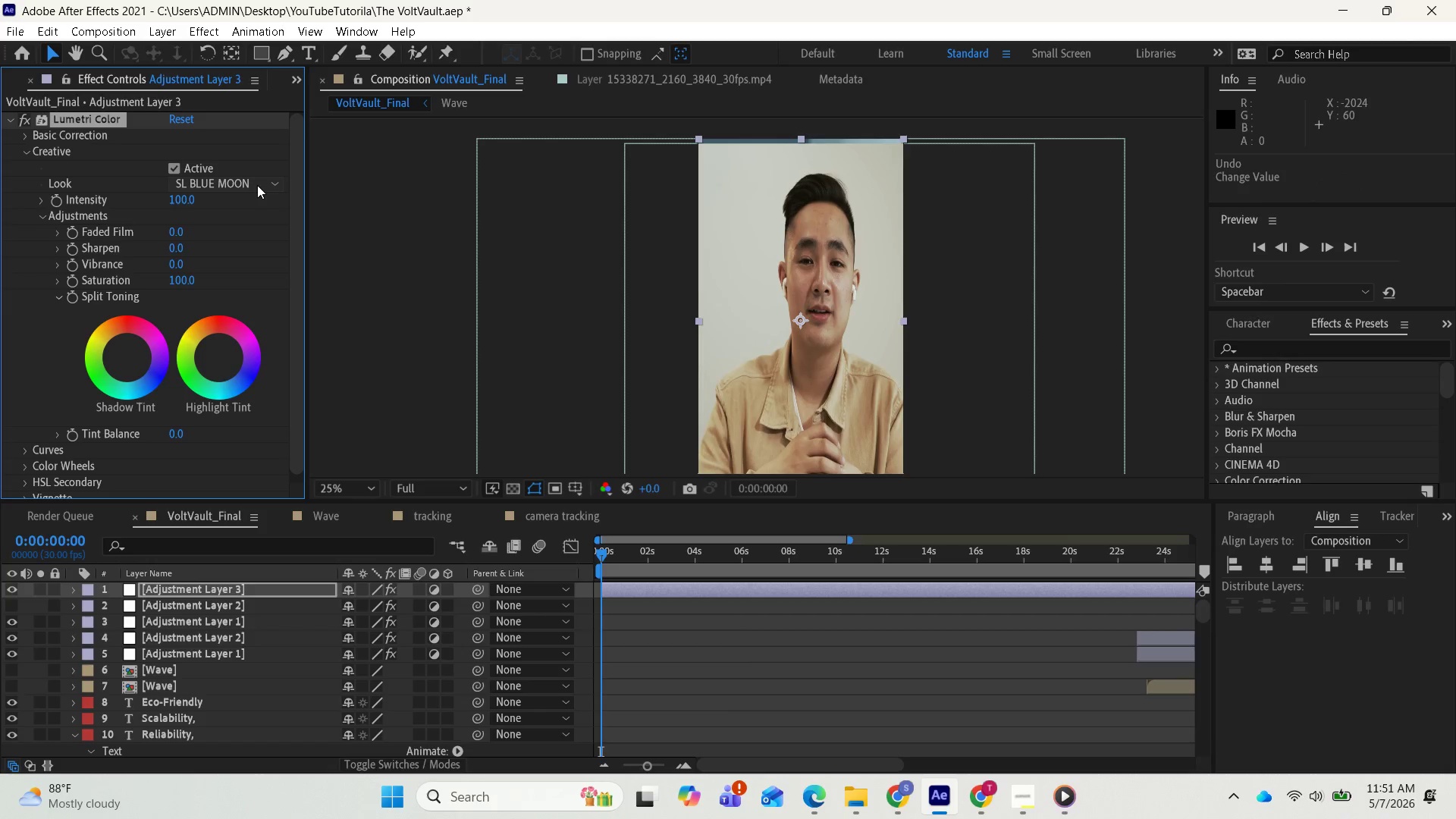 
left_click([257, 185])
 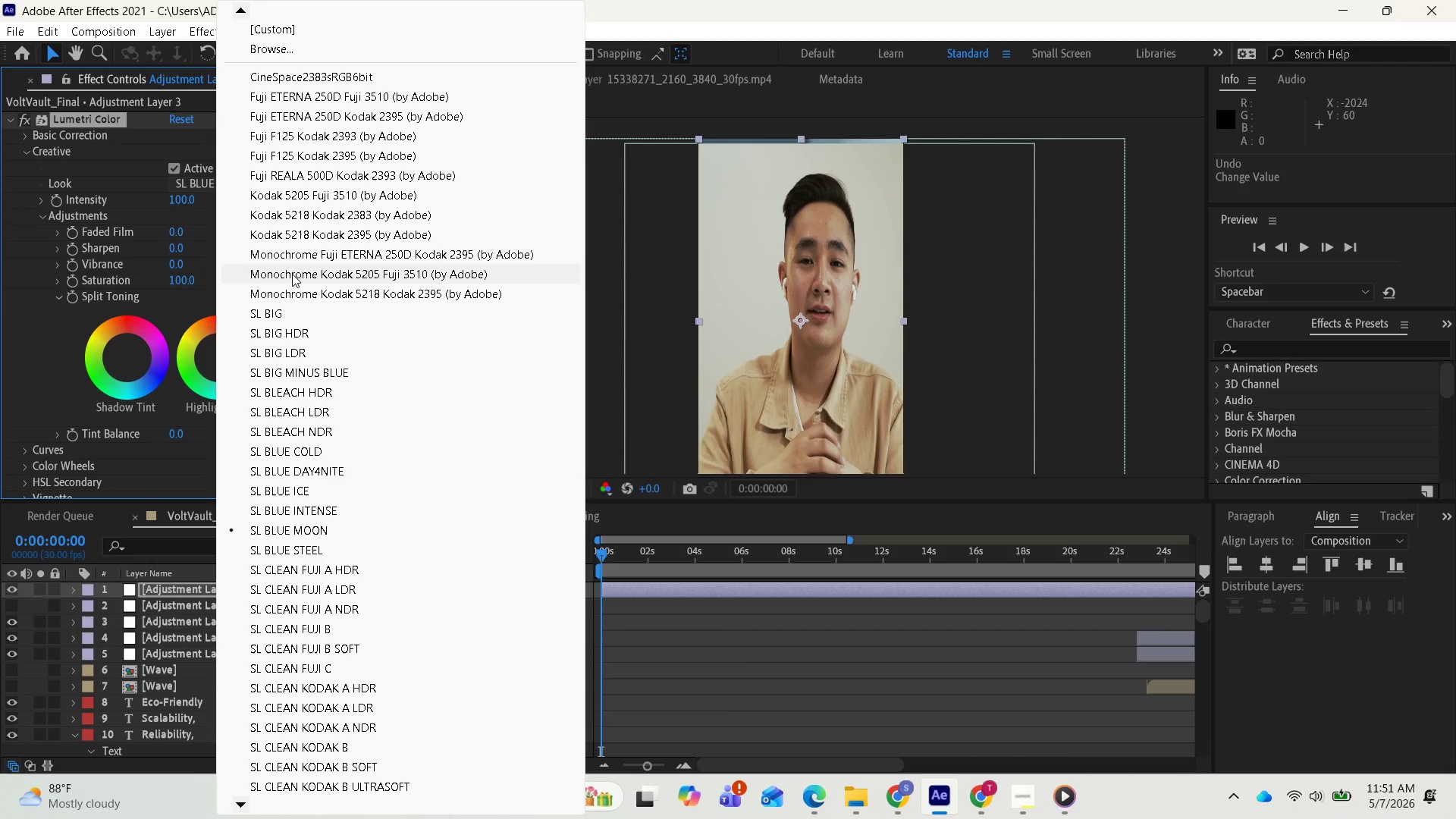 
scroll: coordinate [289, 765], scroll_direction: down, amount: 11.0
 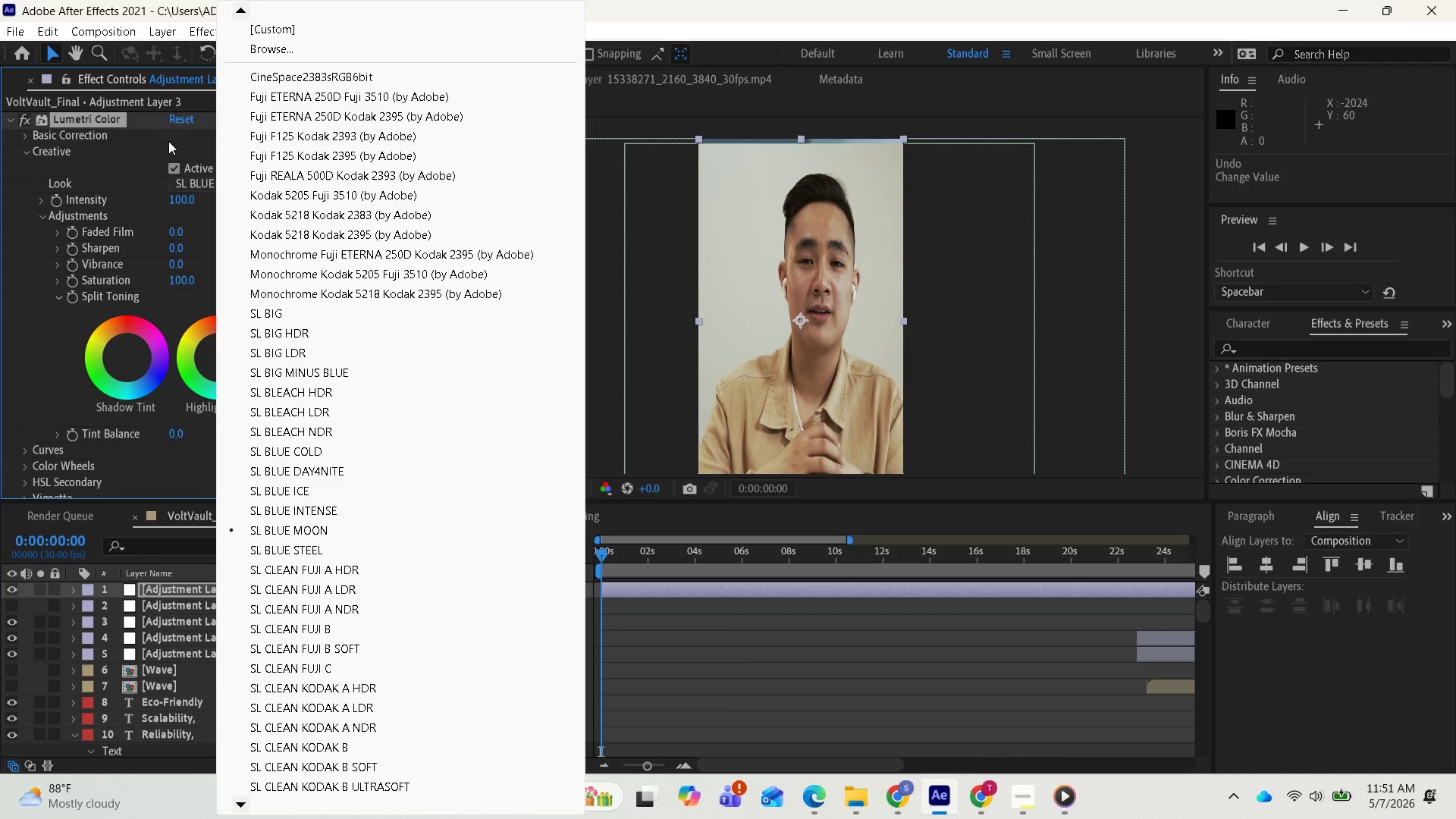 
left_click([147, 174])
 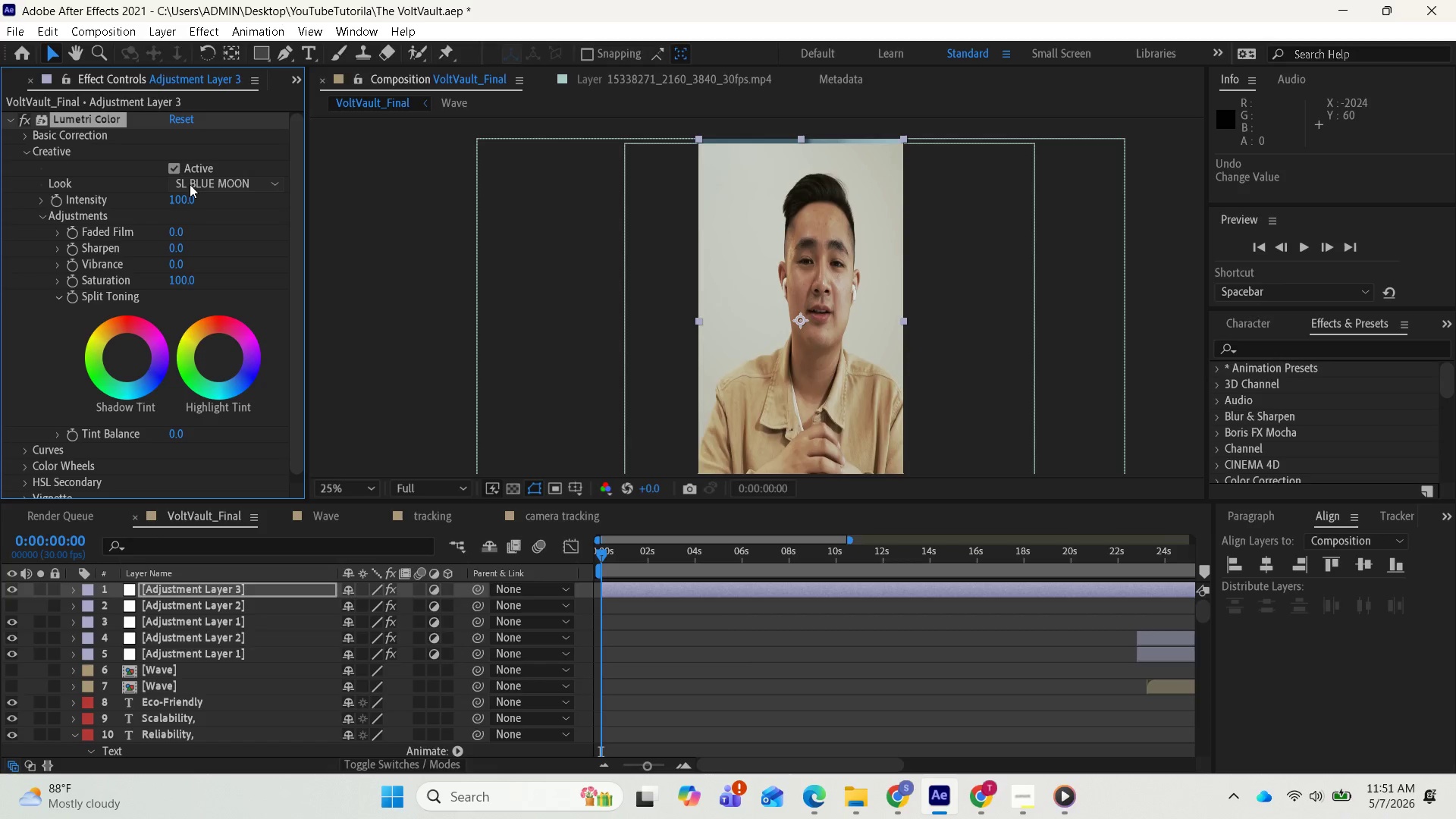 
left_click([190, 184])
 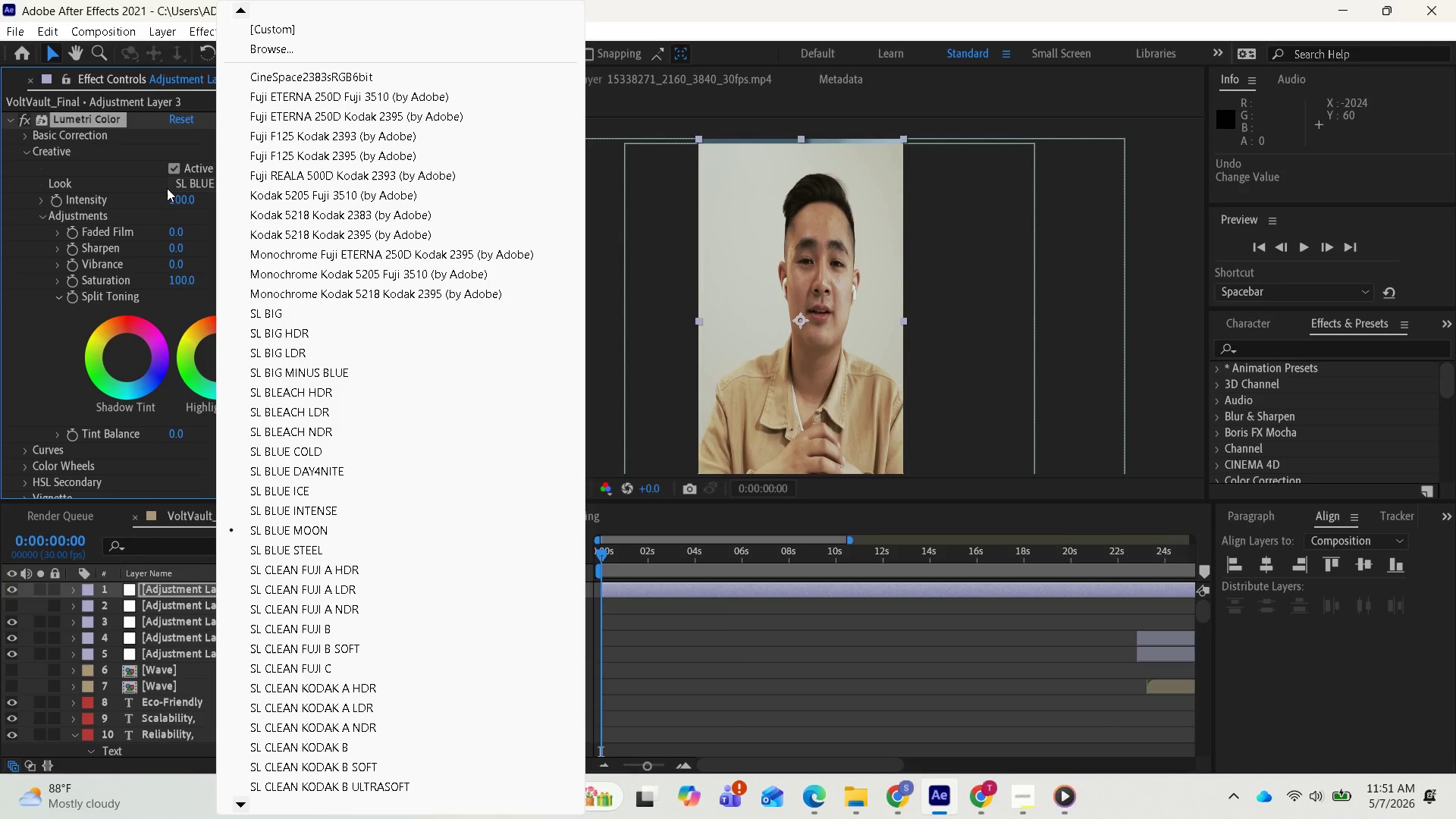 
left_click([162, 187])
 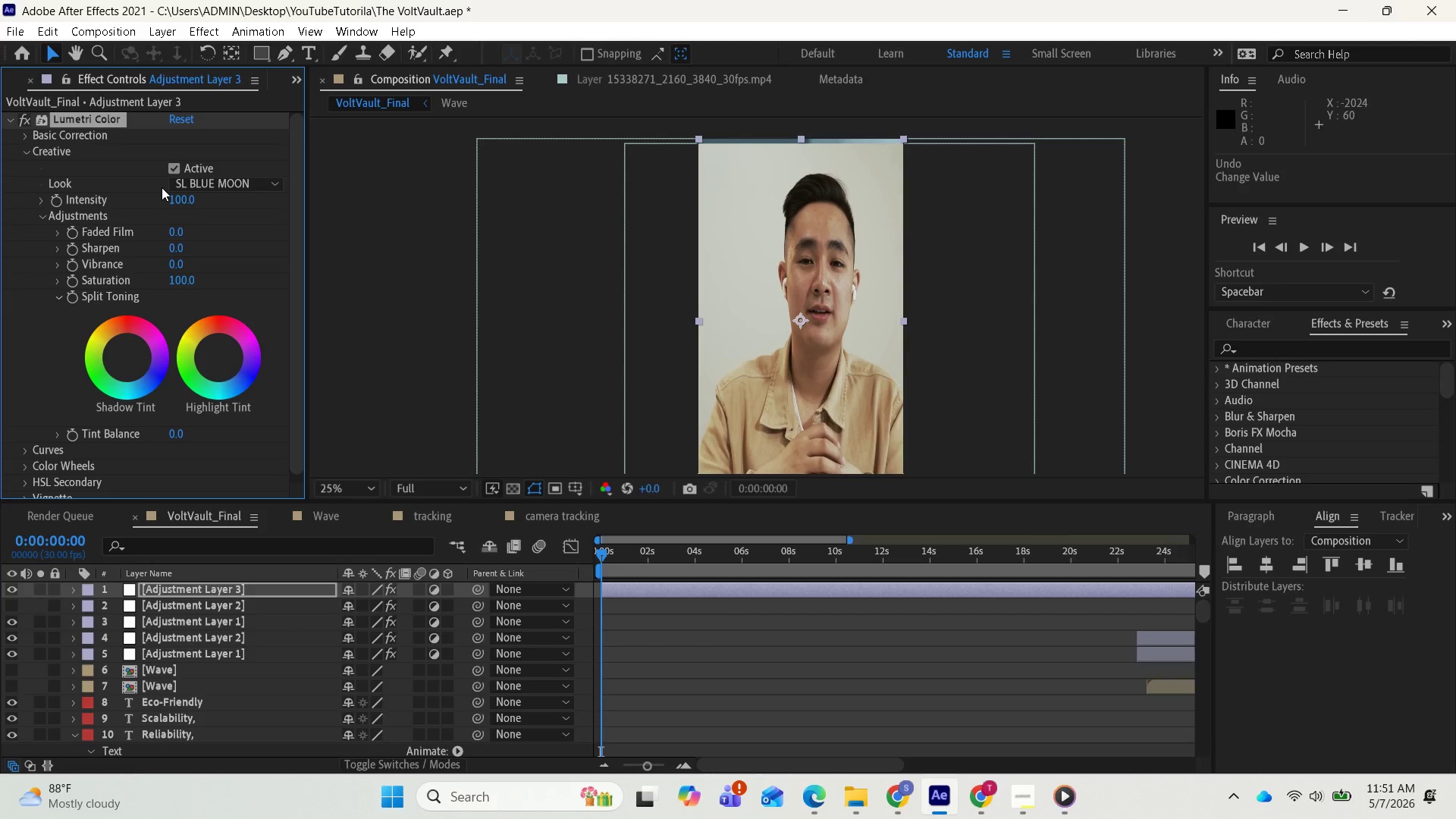 
key(Control+Z)
 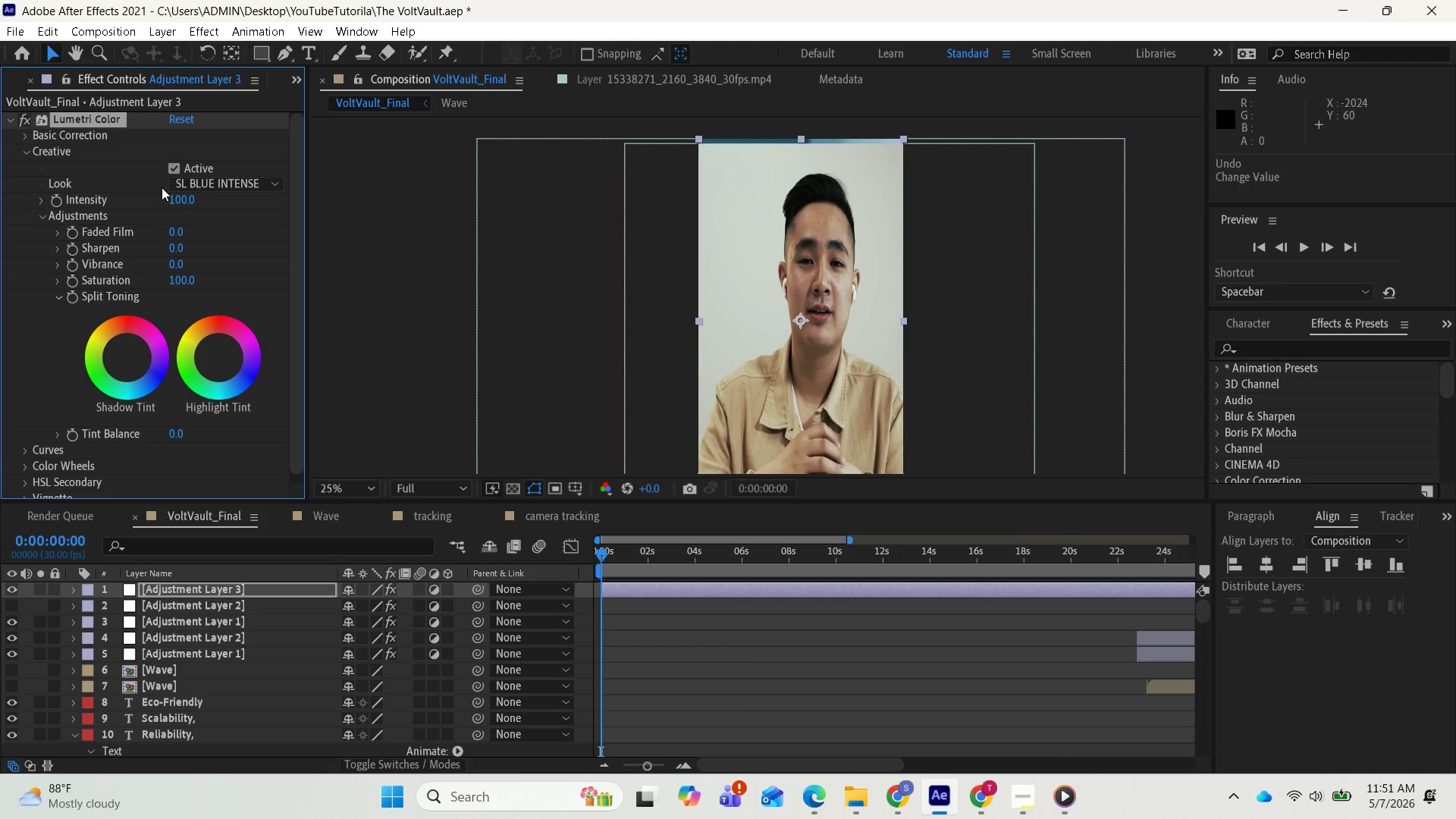 
key(Control+Z)
 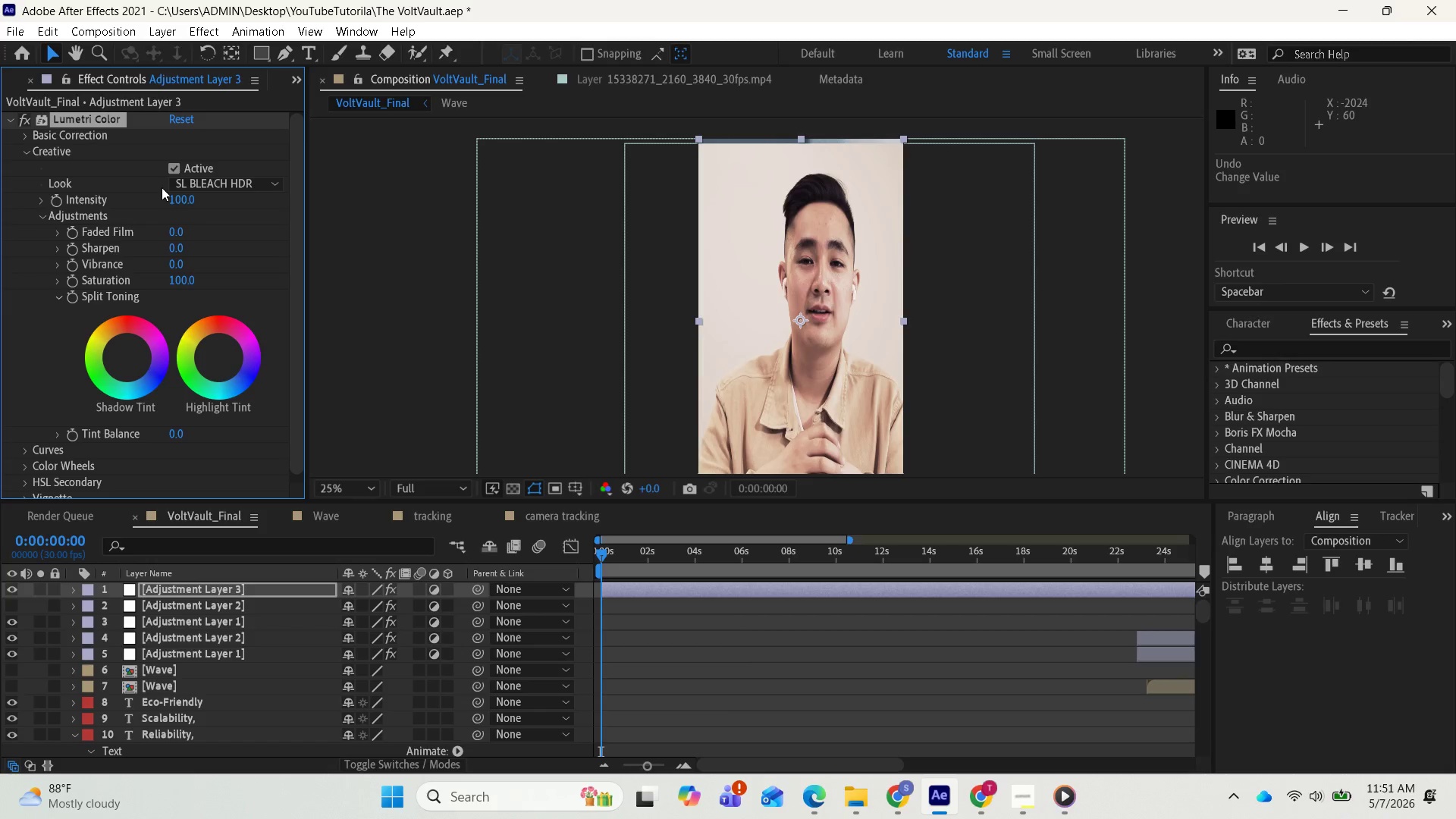 
key(Control+Z)
 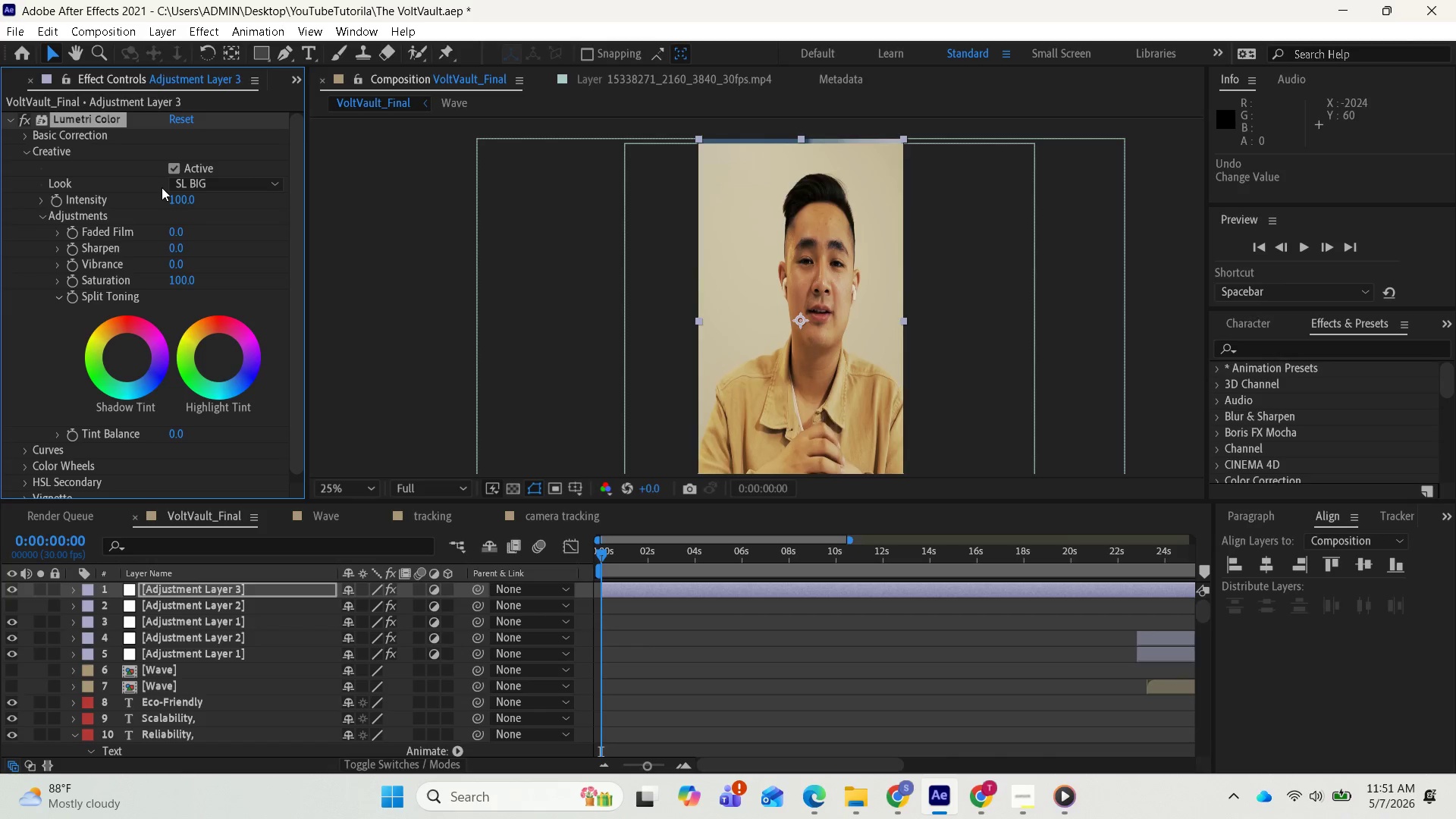 
key(Control+Z)
 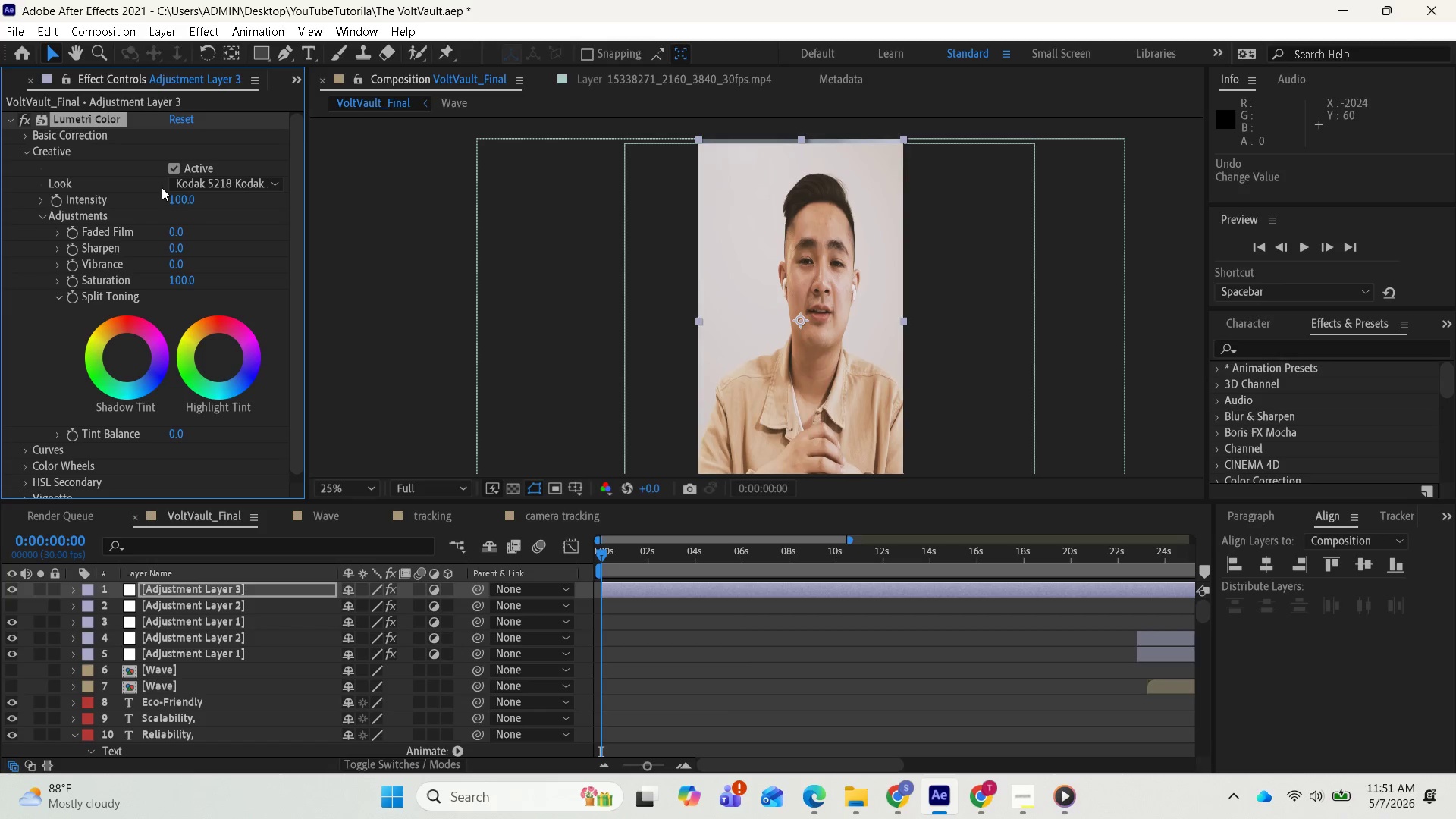 
key(Control+Z)
 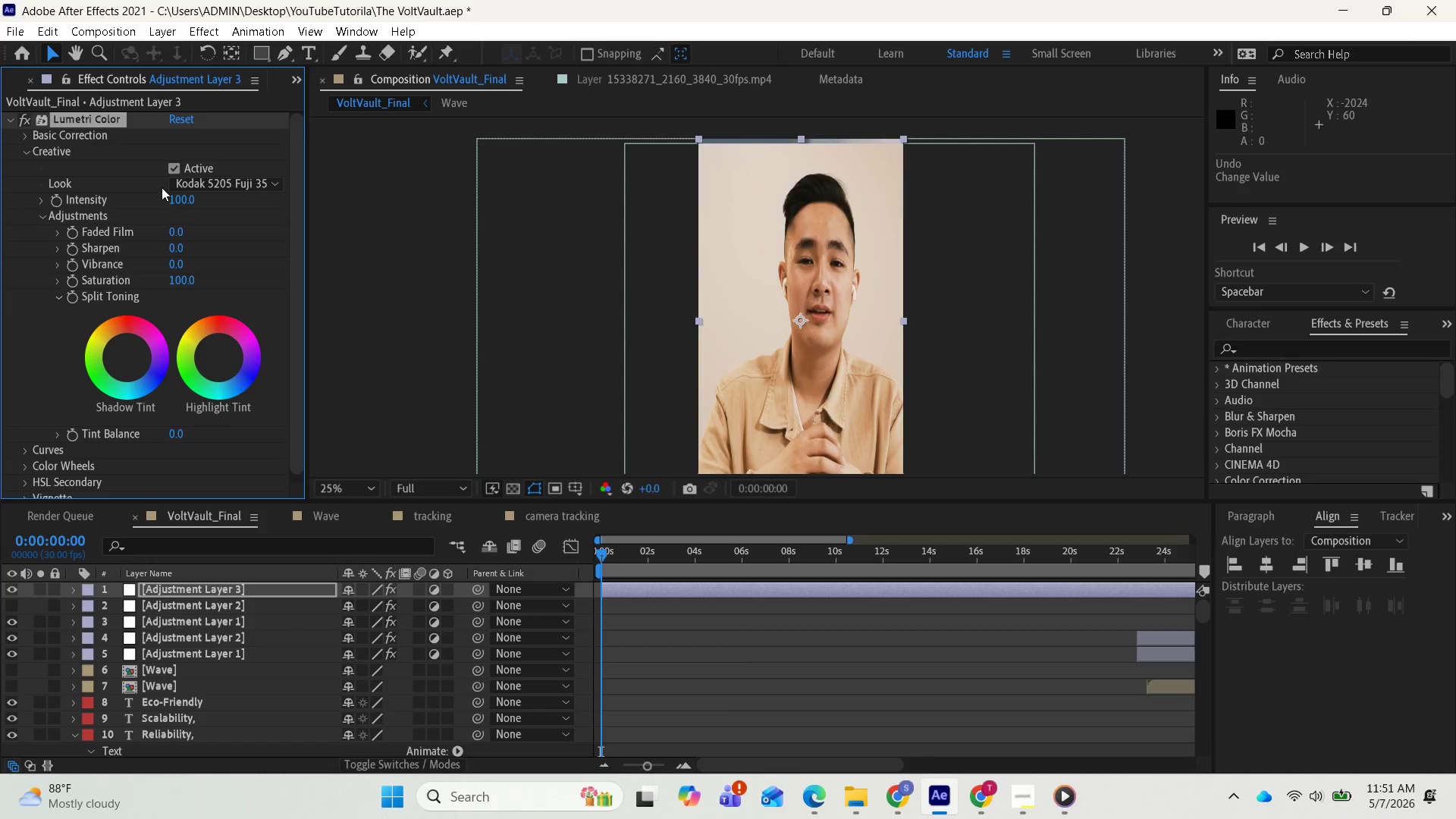 
key(Control+Z)
 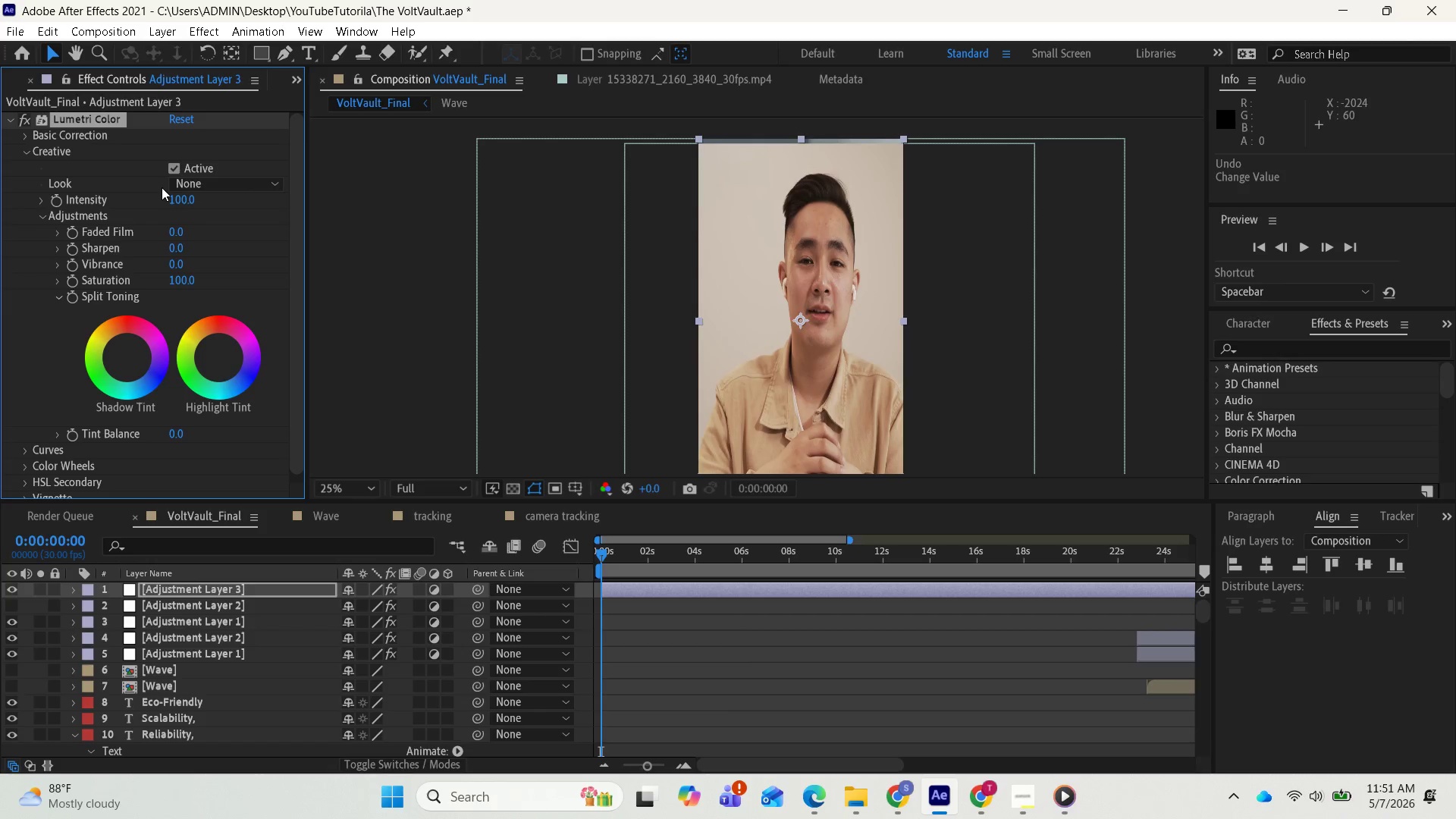 
key(Control+Z)
 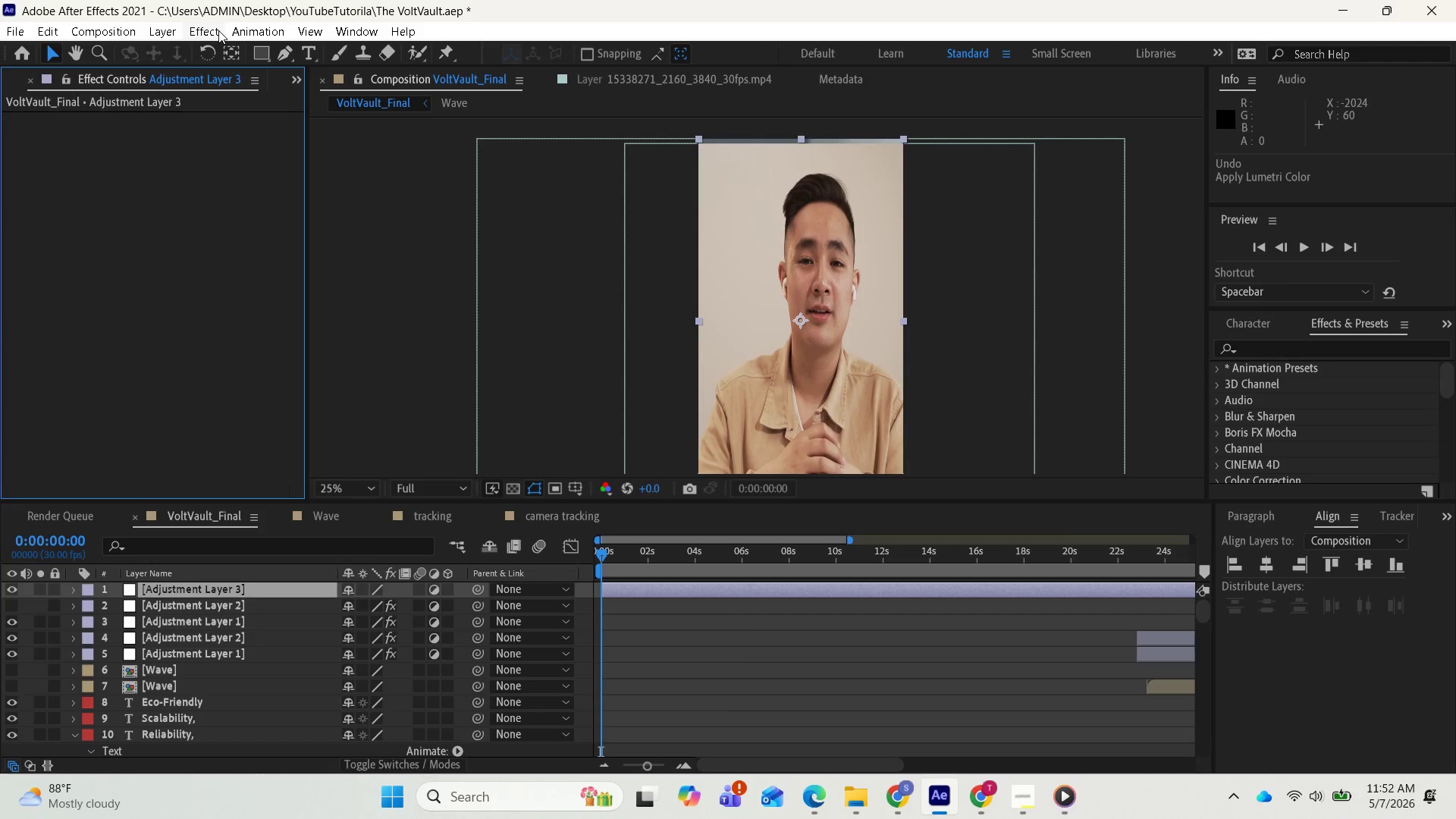 
left_click([202, 30])
 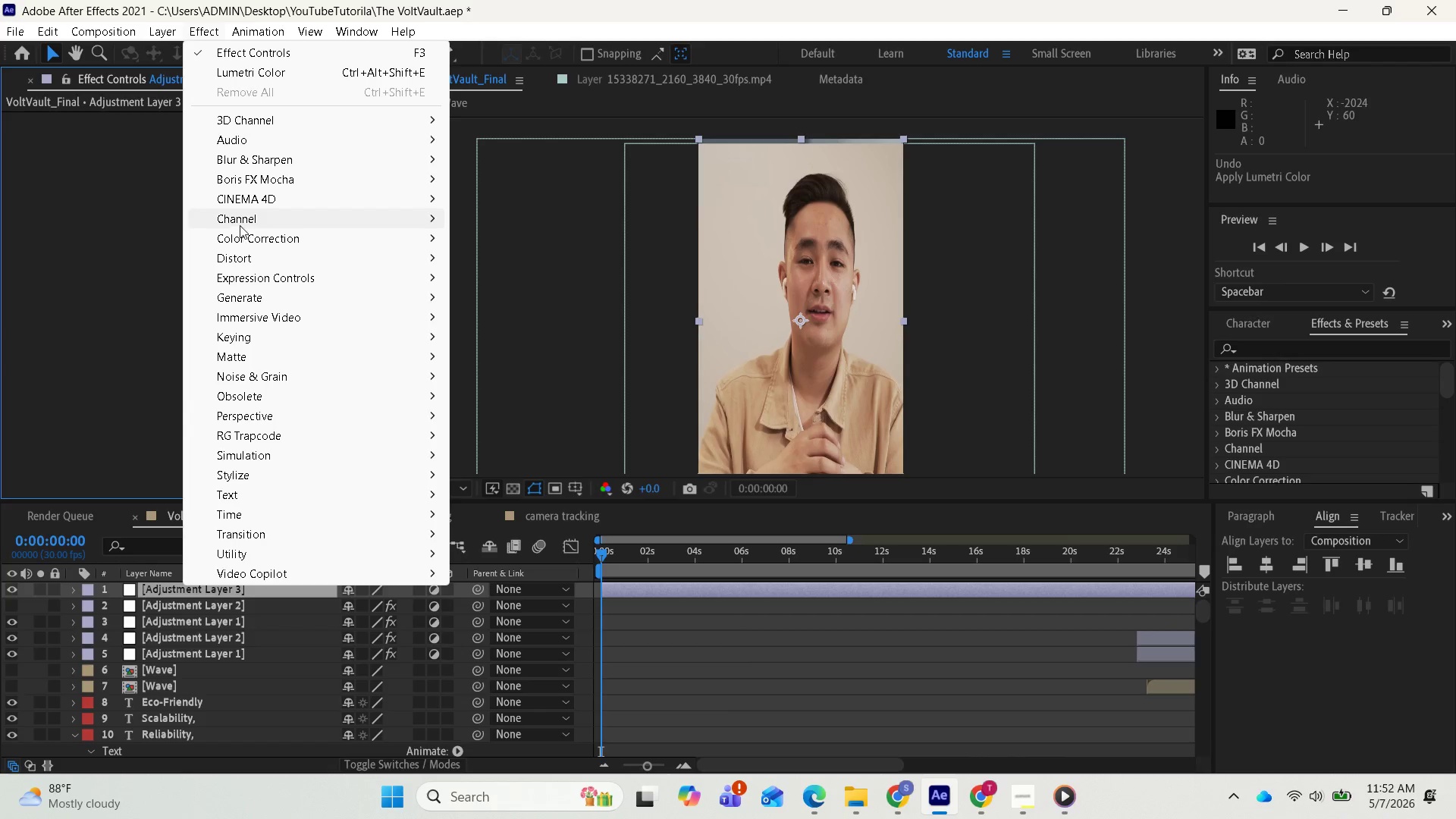 
wait(14.06)
 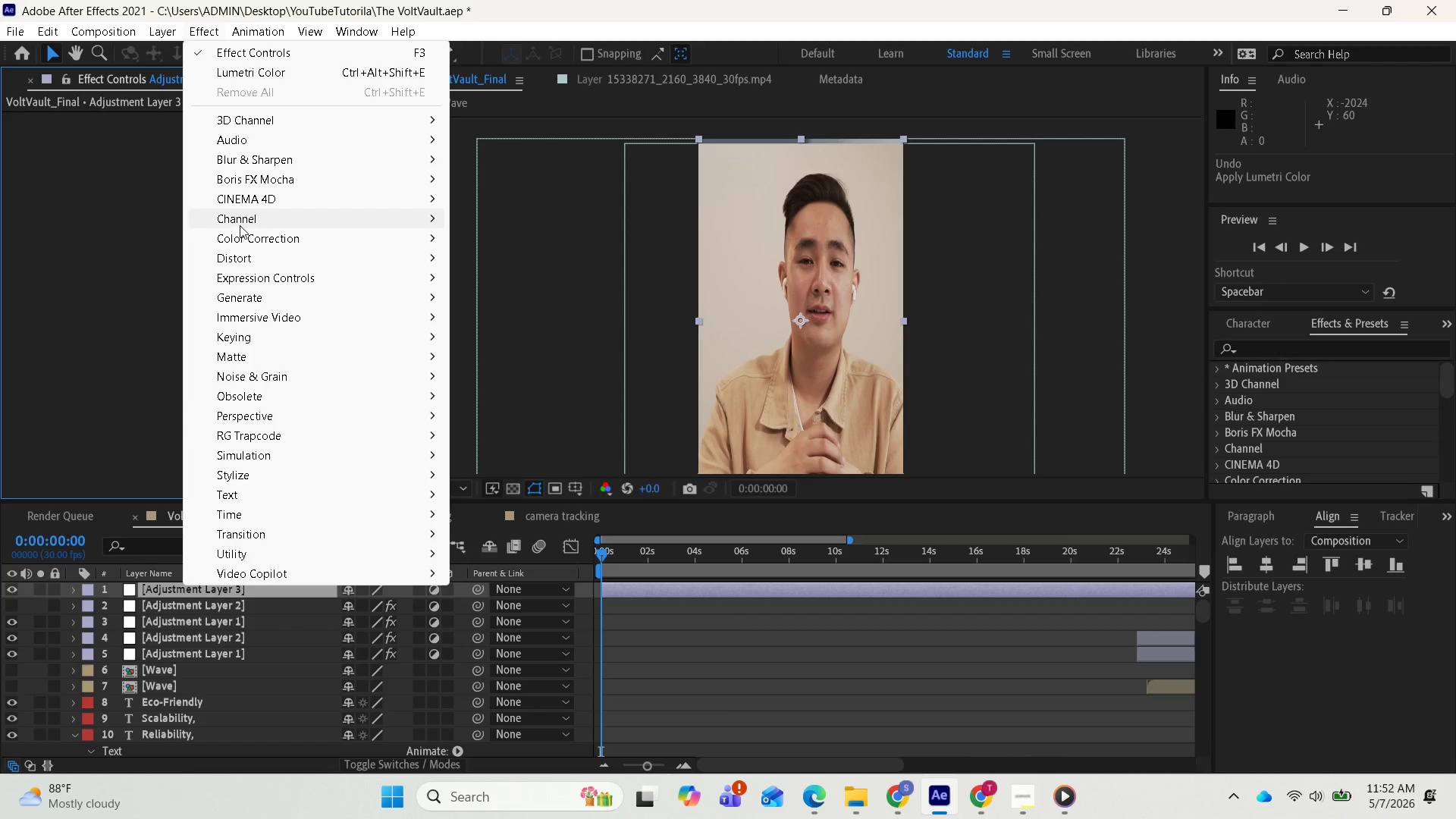 
left_click([505, 646])
 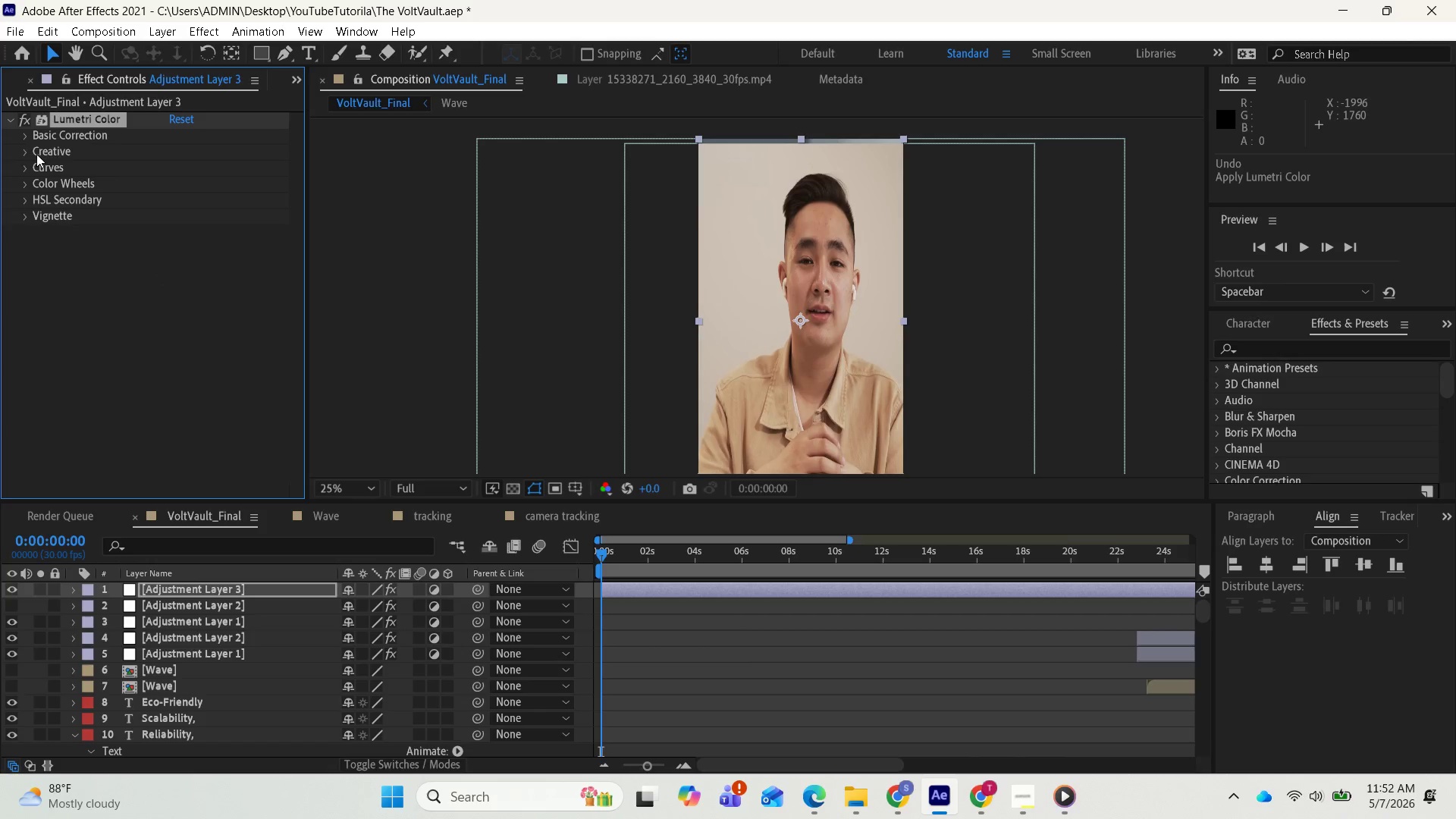 
left_click([27, 155])
 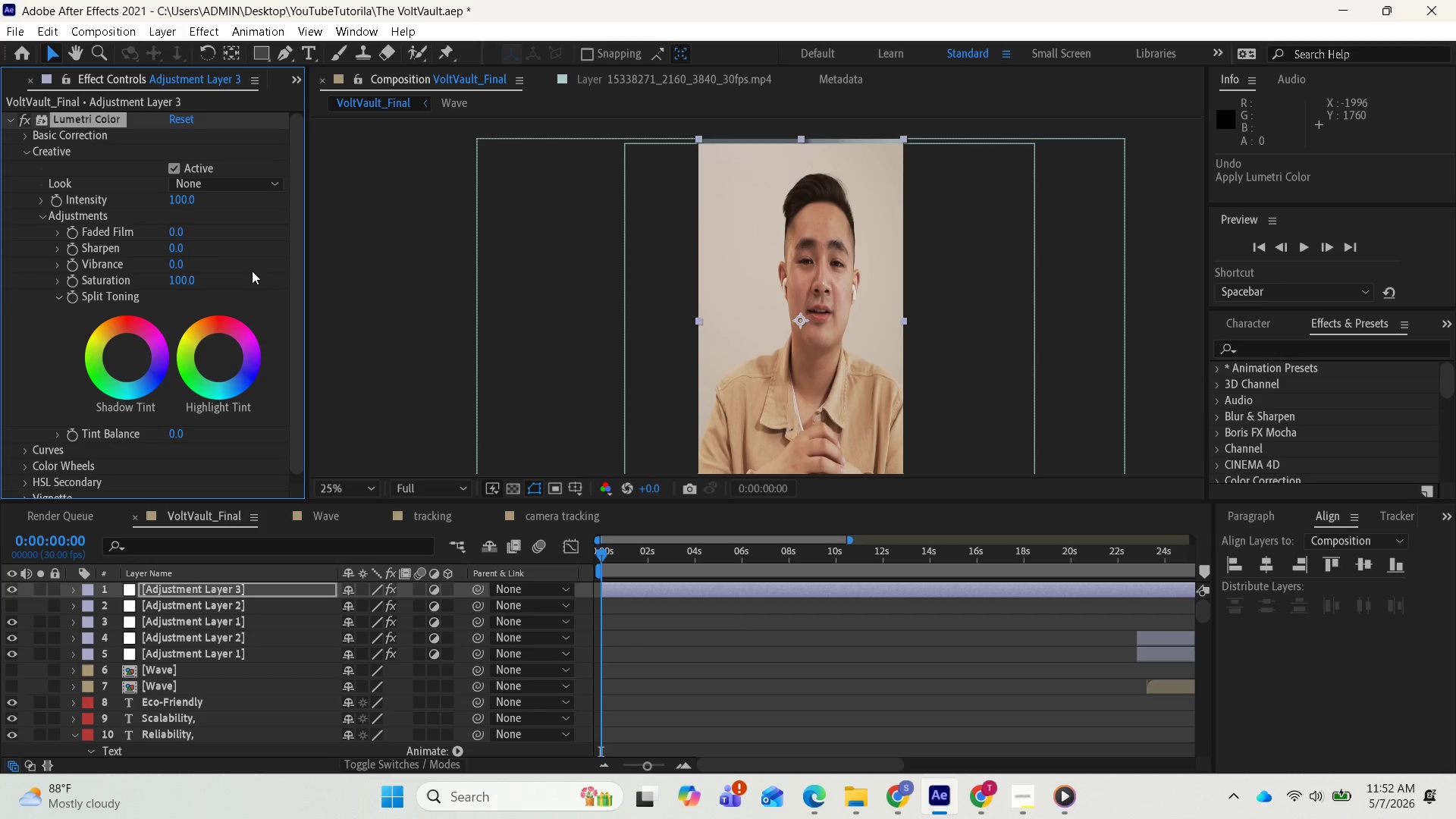 
left_click([26, 135])
 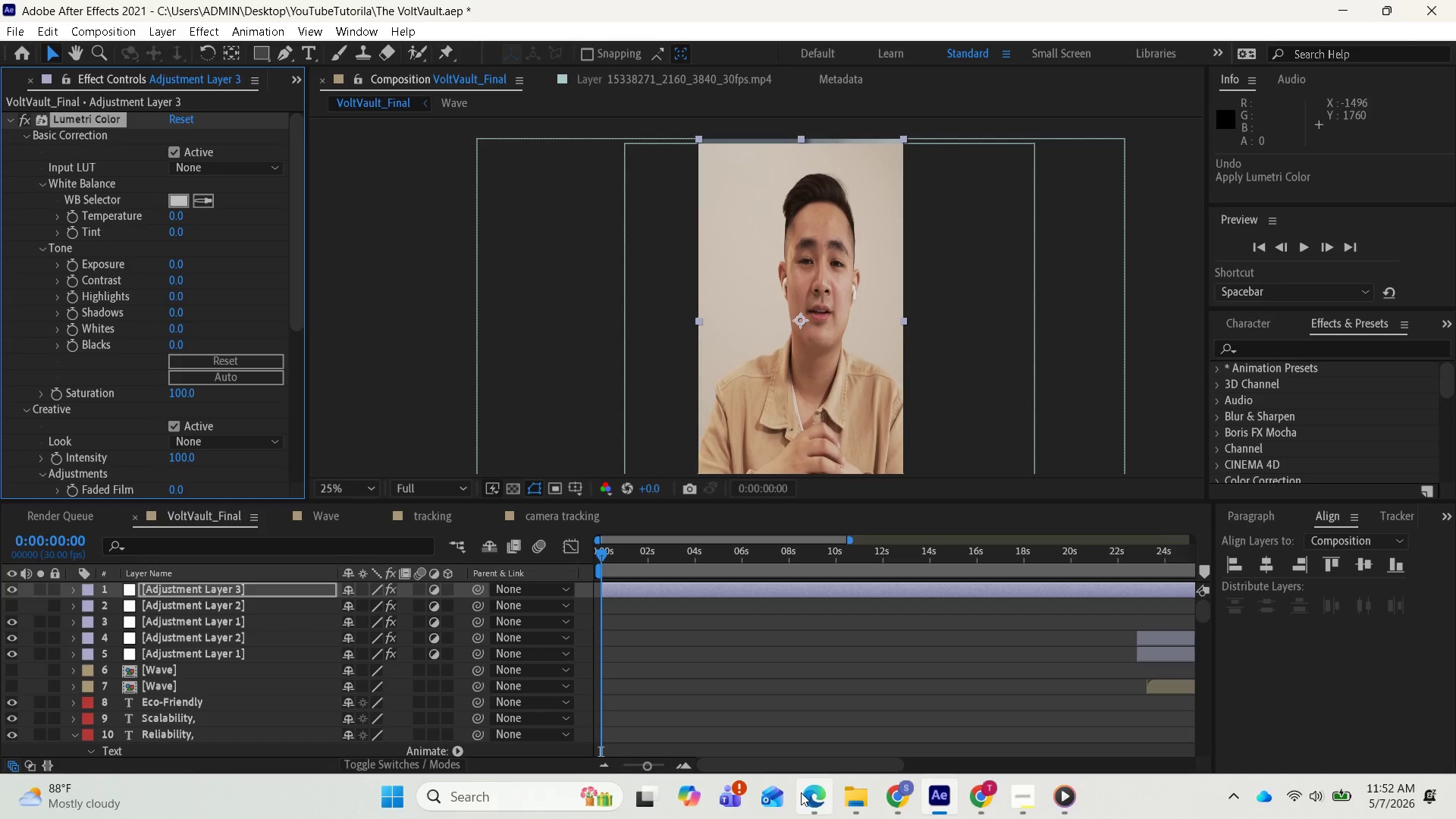 
wait(5.66)
 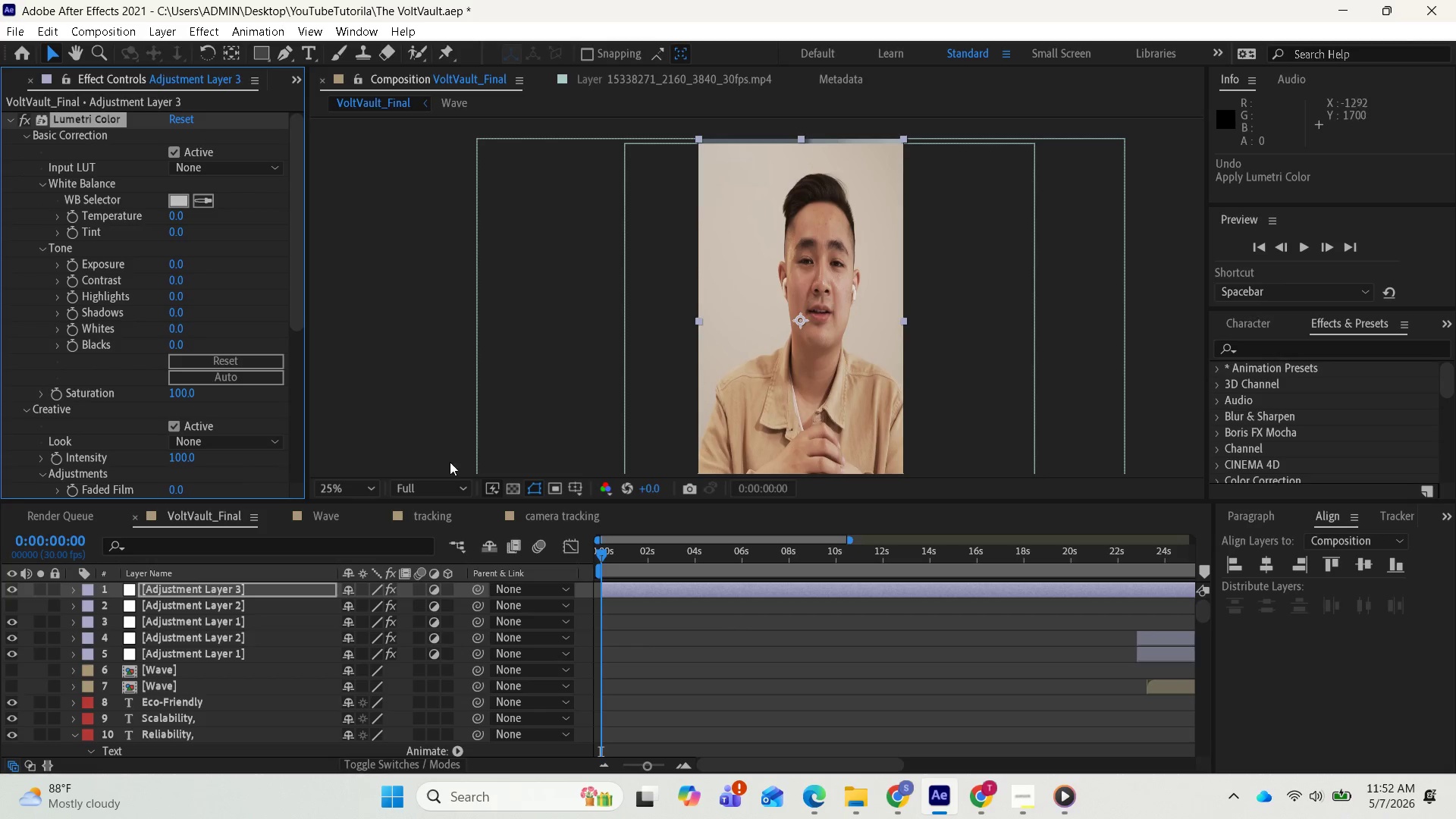 
left_click([904, 800])
 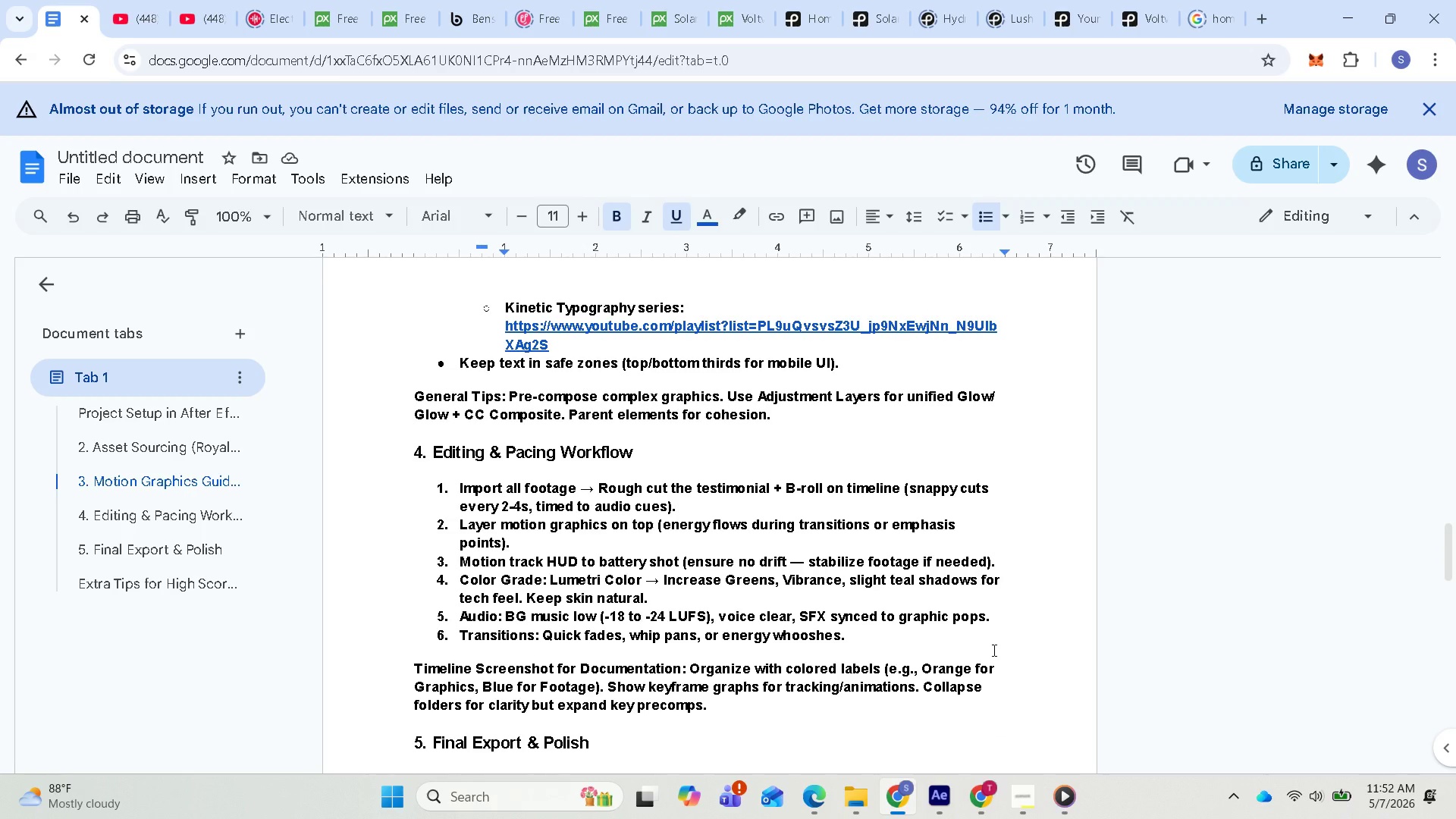 
wait(19.84)
 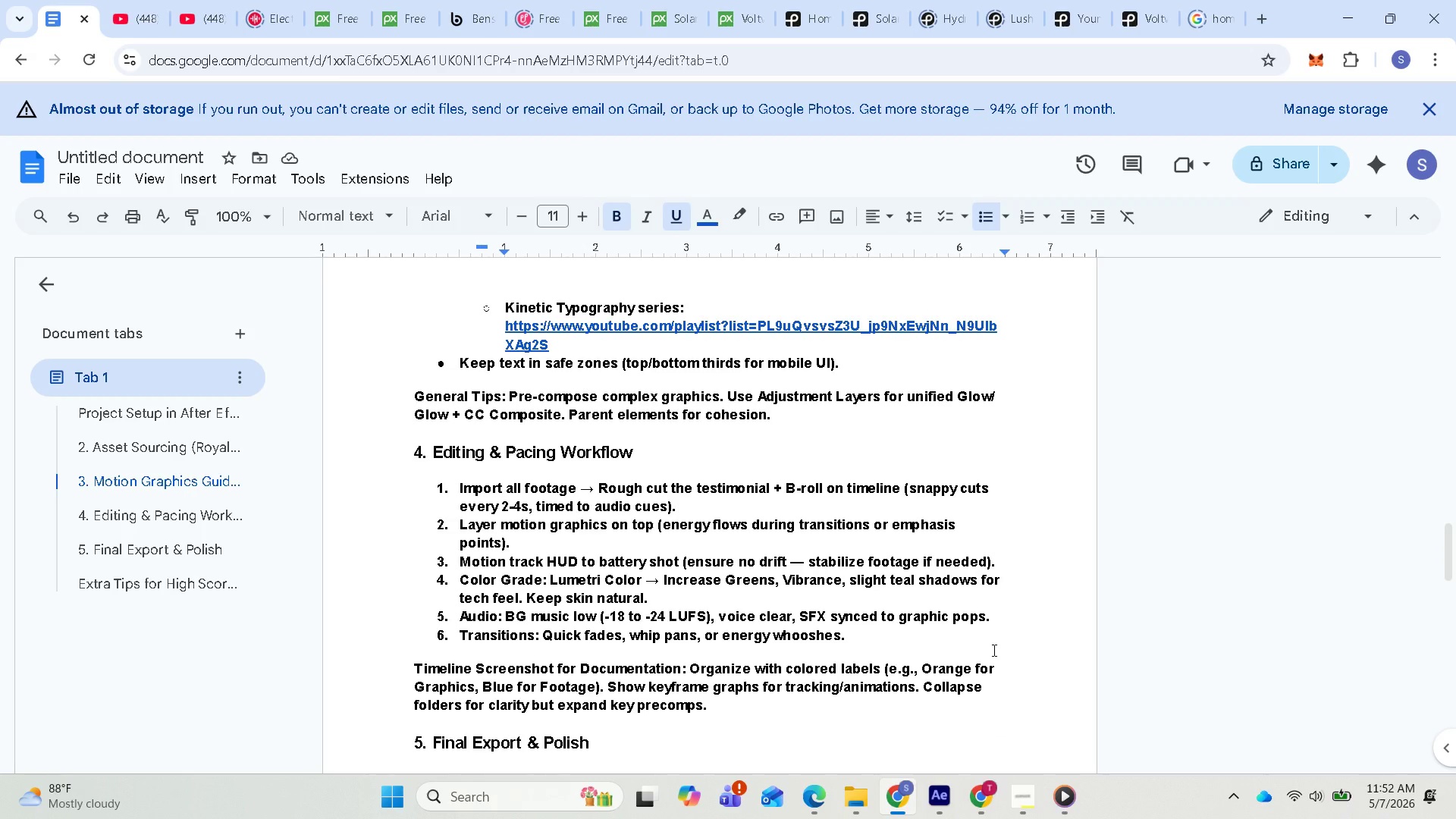 
left_click([930, 721])
 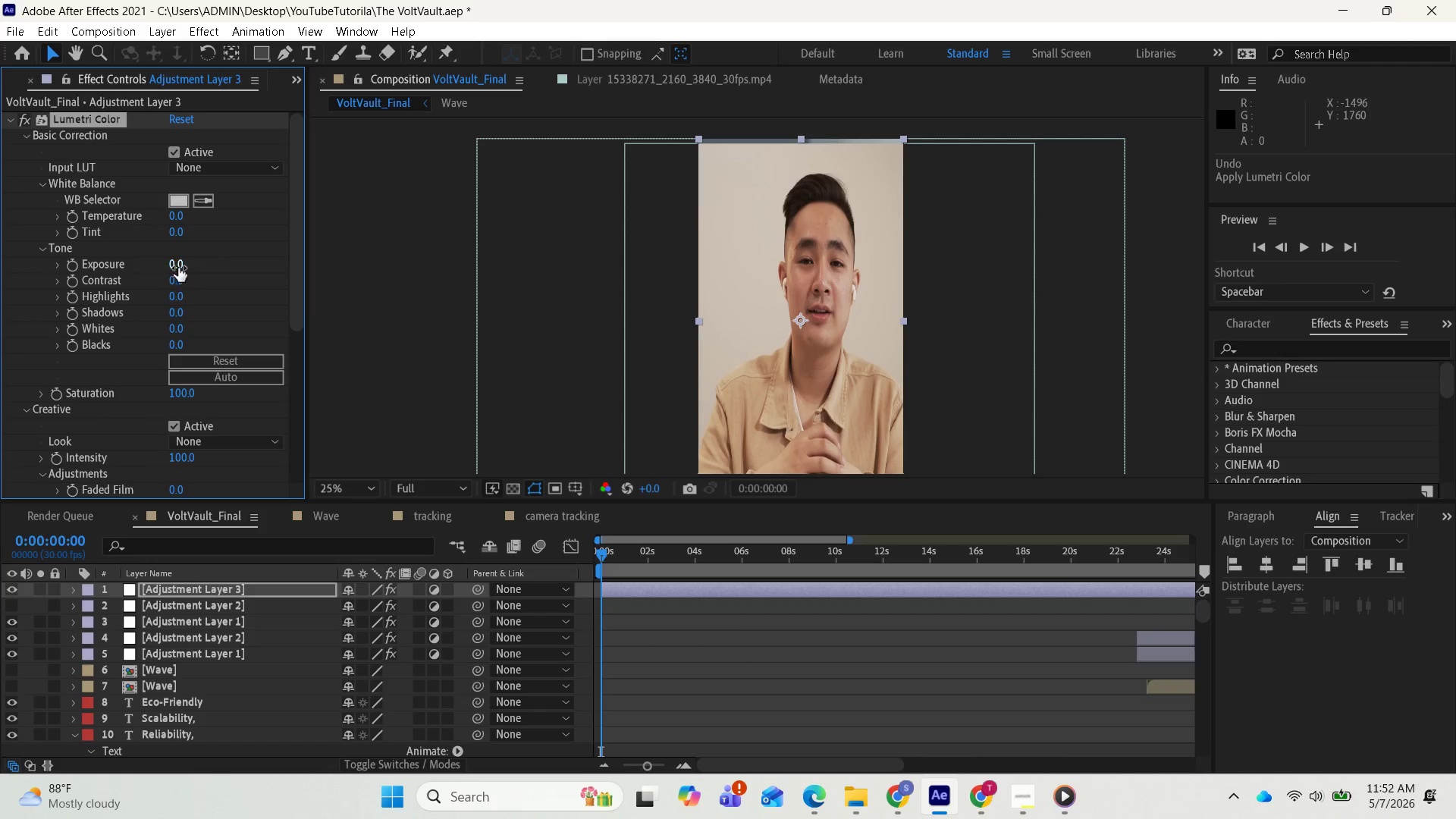 
left_click([180, 201])
 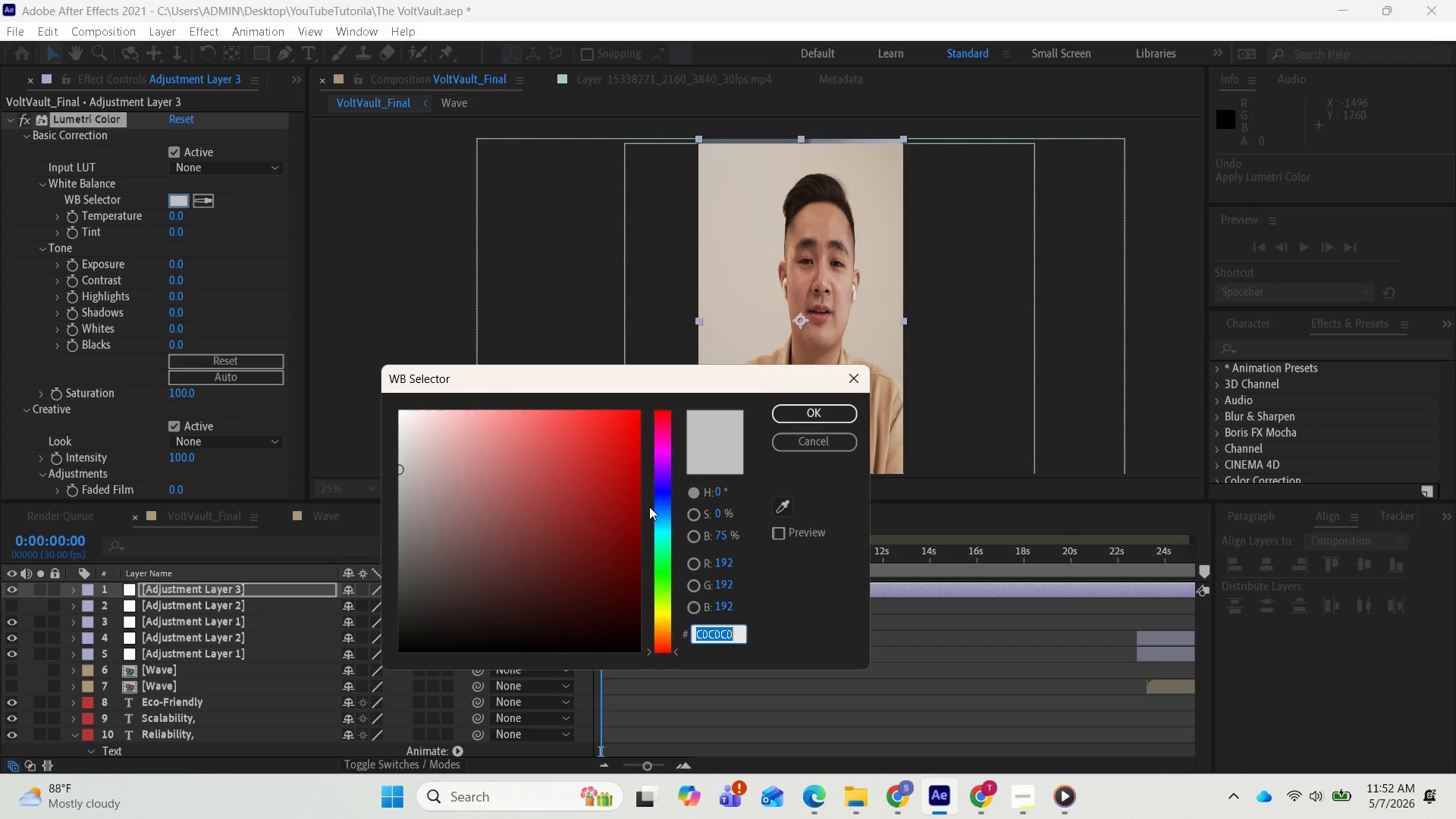 
left_click_drag(start_coordinate=[658, 523], to_coordinate=[664, 537])
 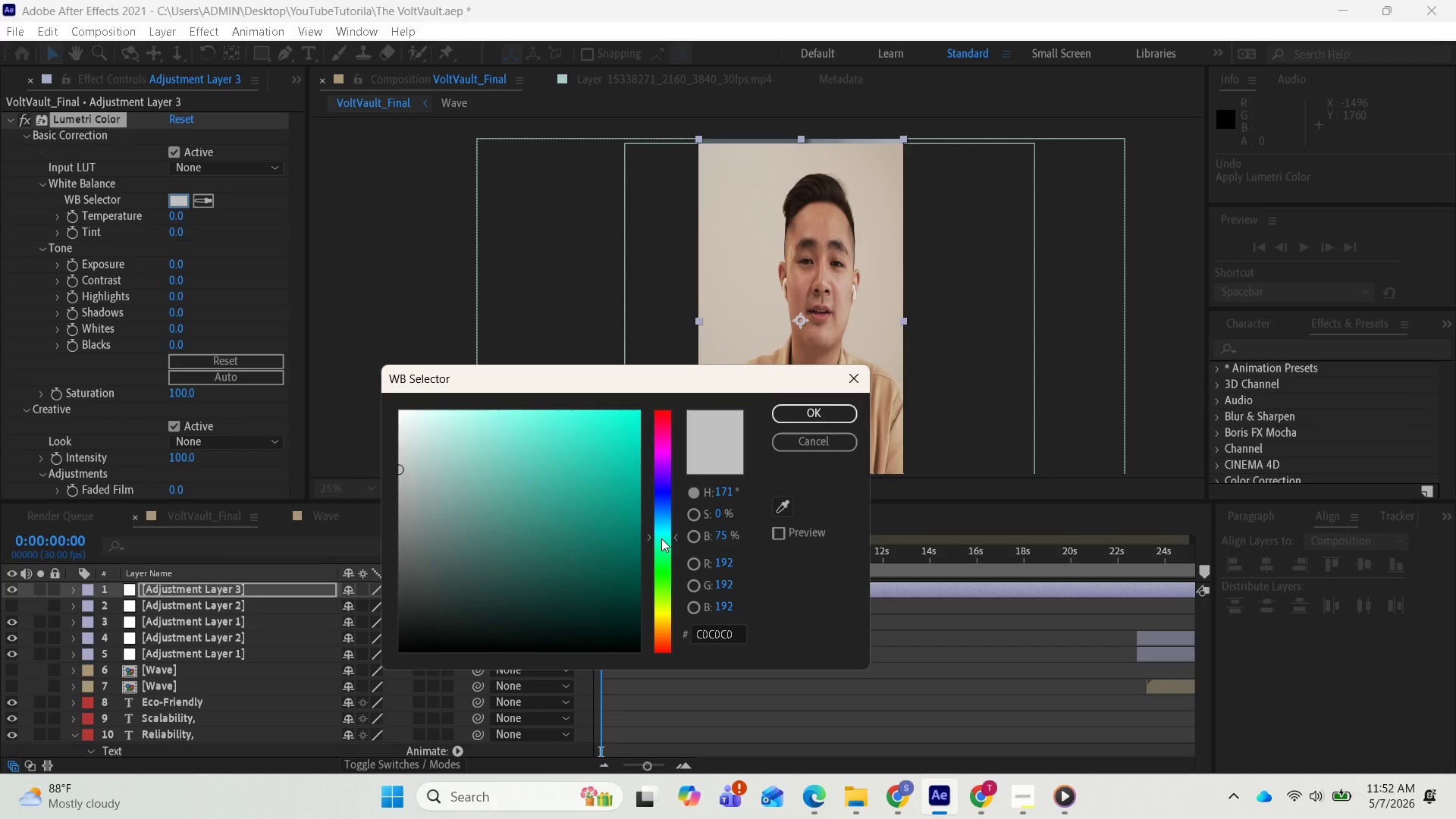 
left_click_drag(start_coordinate=[661, 538], to_coordinate=[664, 556])
 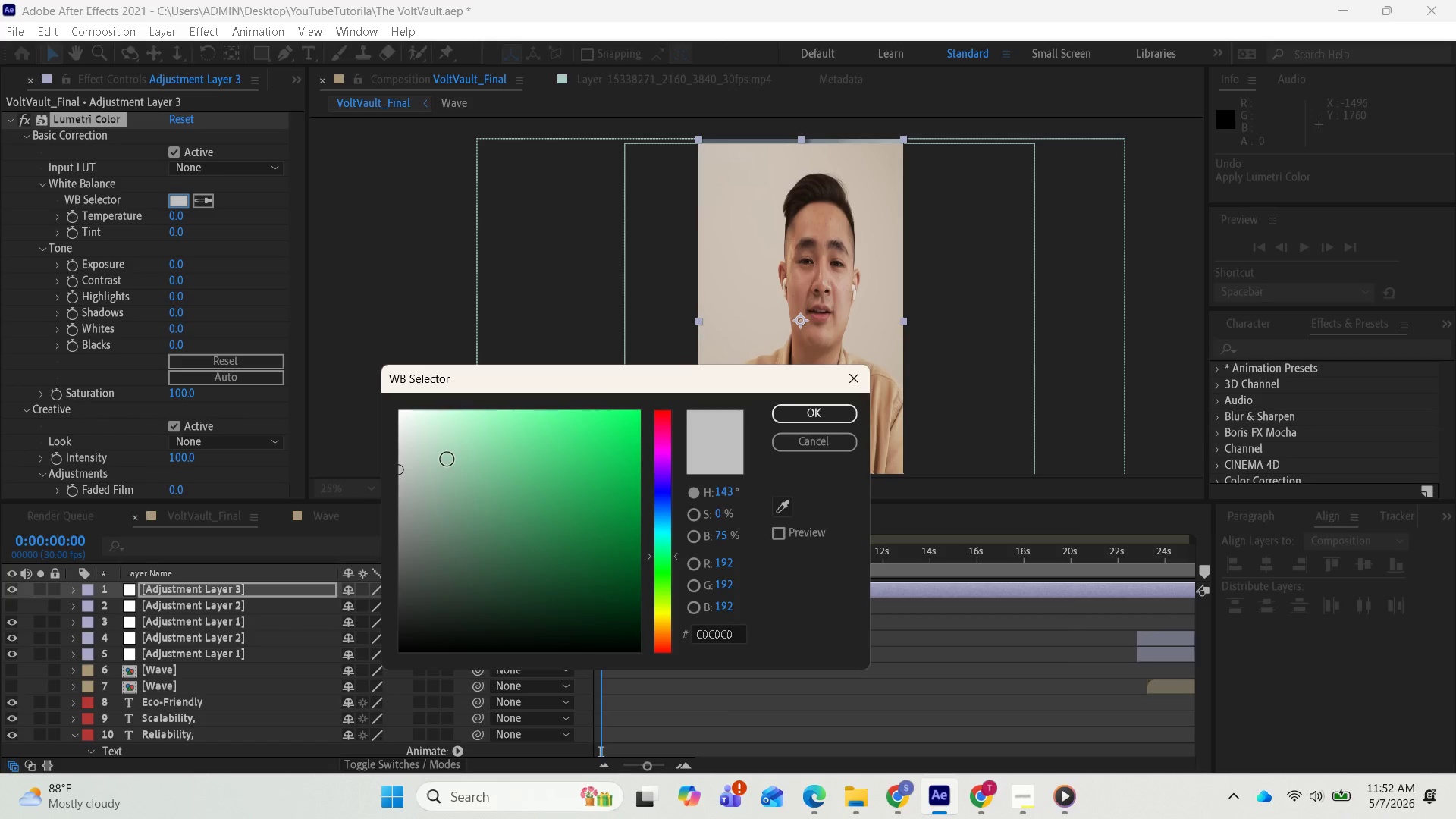 
left_click_drag(start_coordinate=[447, 460], to_coordinate=[513, 425])
 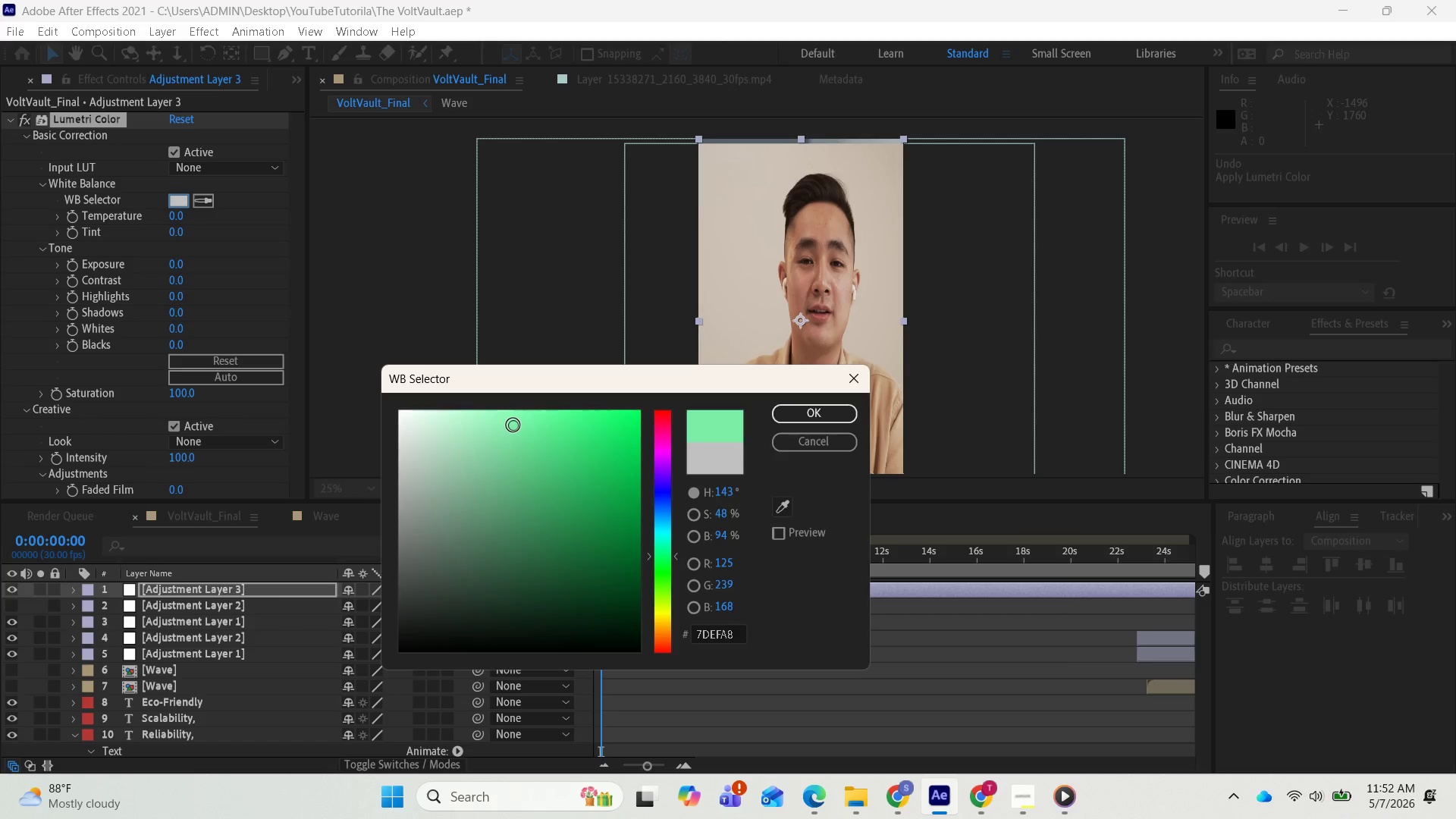 
left_click_drag(start_coordinate=[513, 425], to_coordinate=[526, 419])
 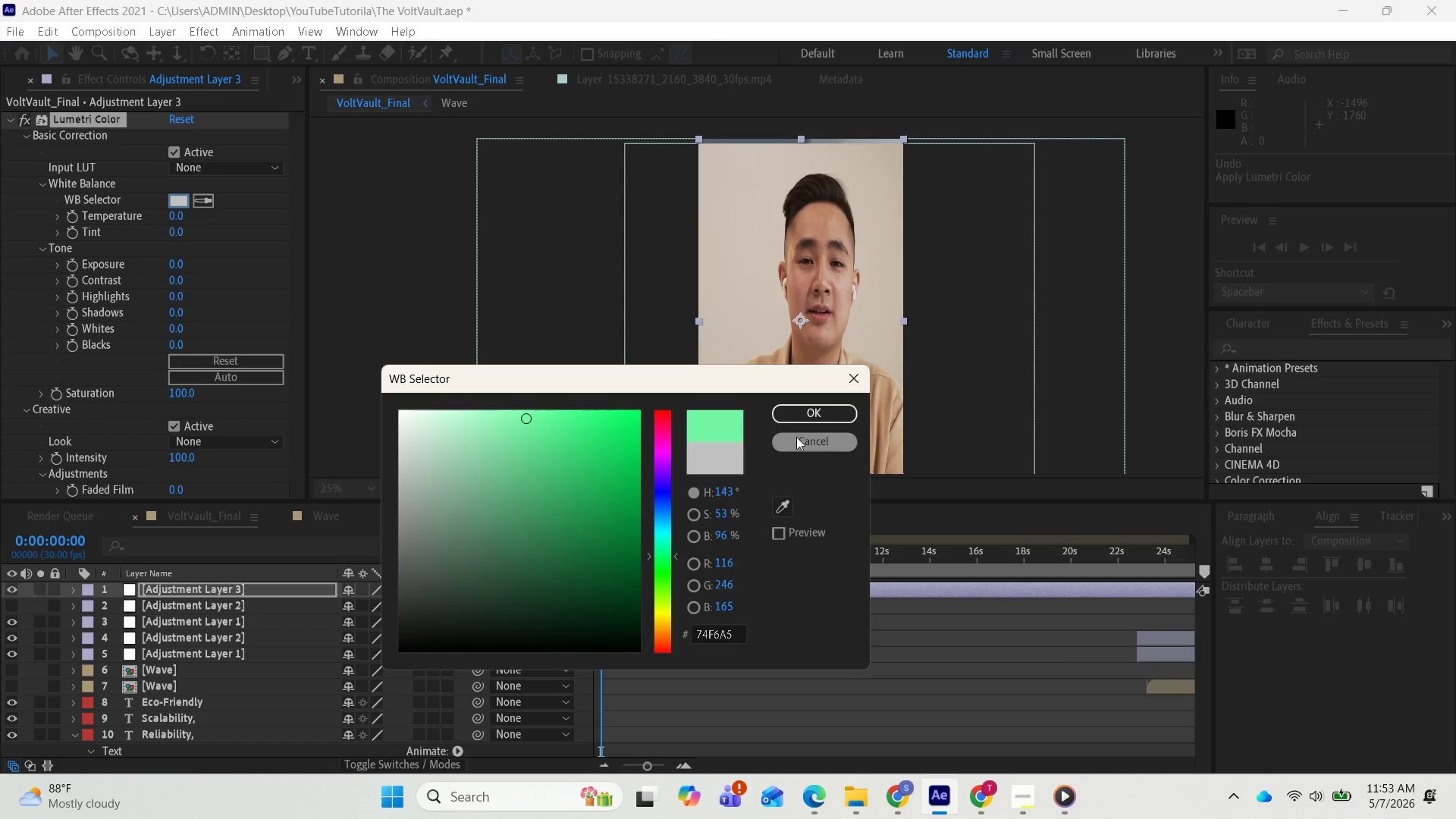 
left_click([796, 416])
 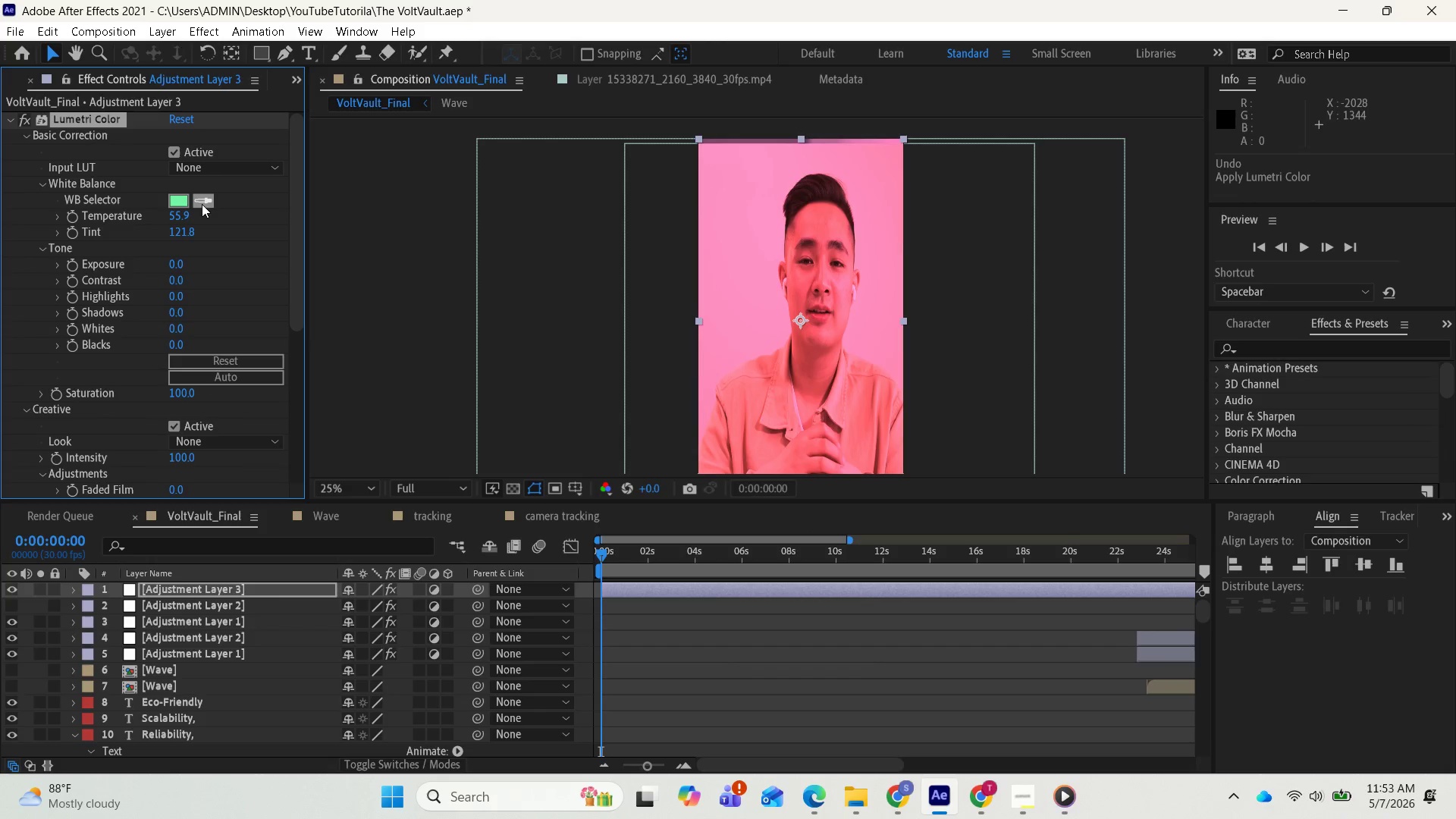 
left_click([180, 202])
 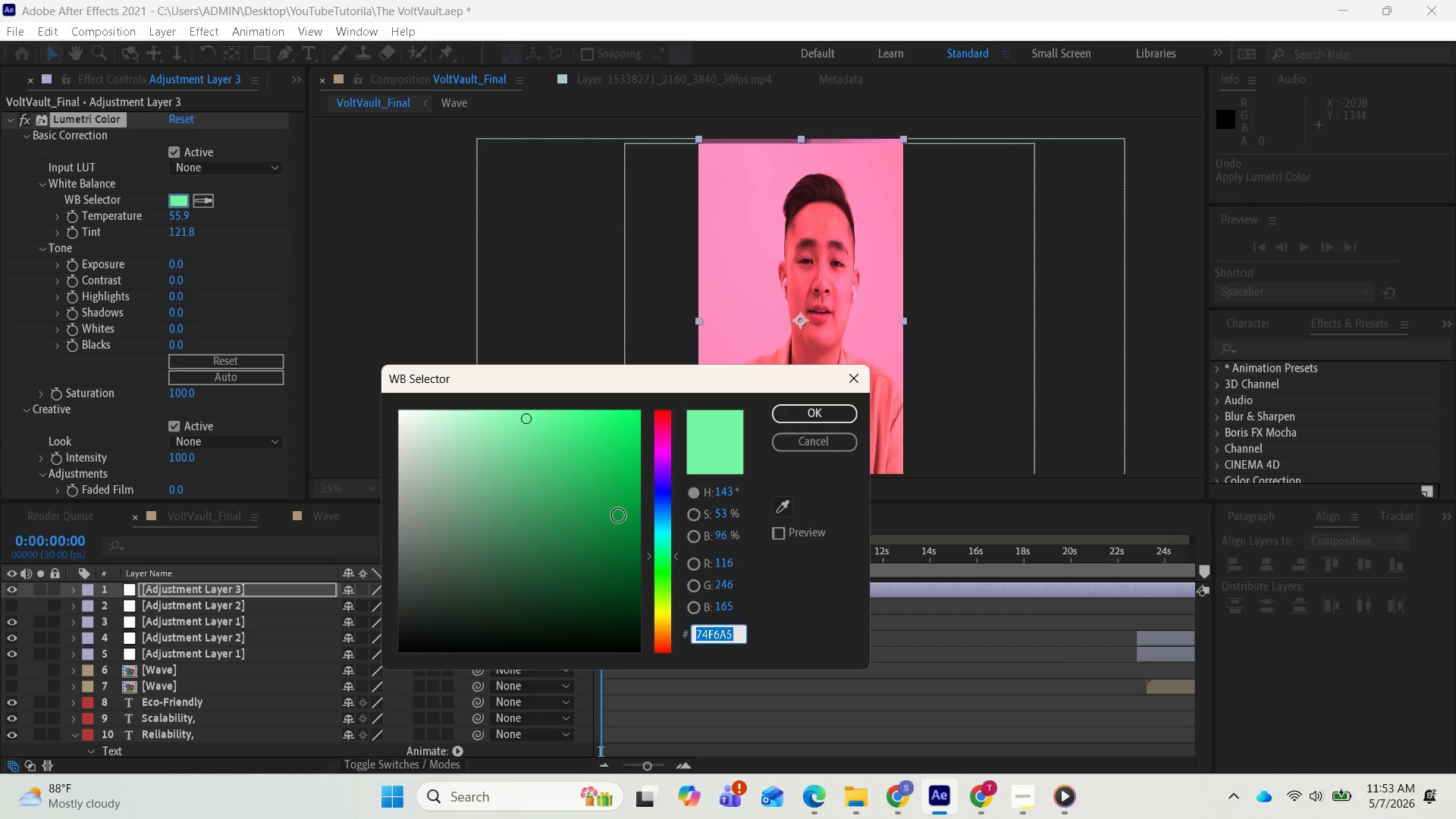 
left_click_drag(start_coordinate=[609, 494], to_coordinate=[622, 416])
 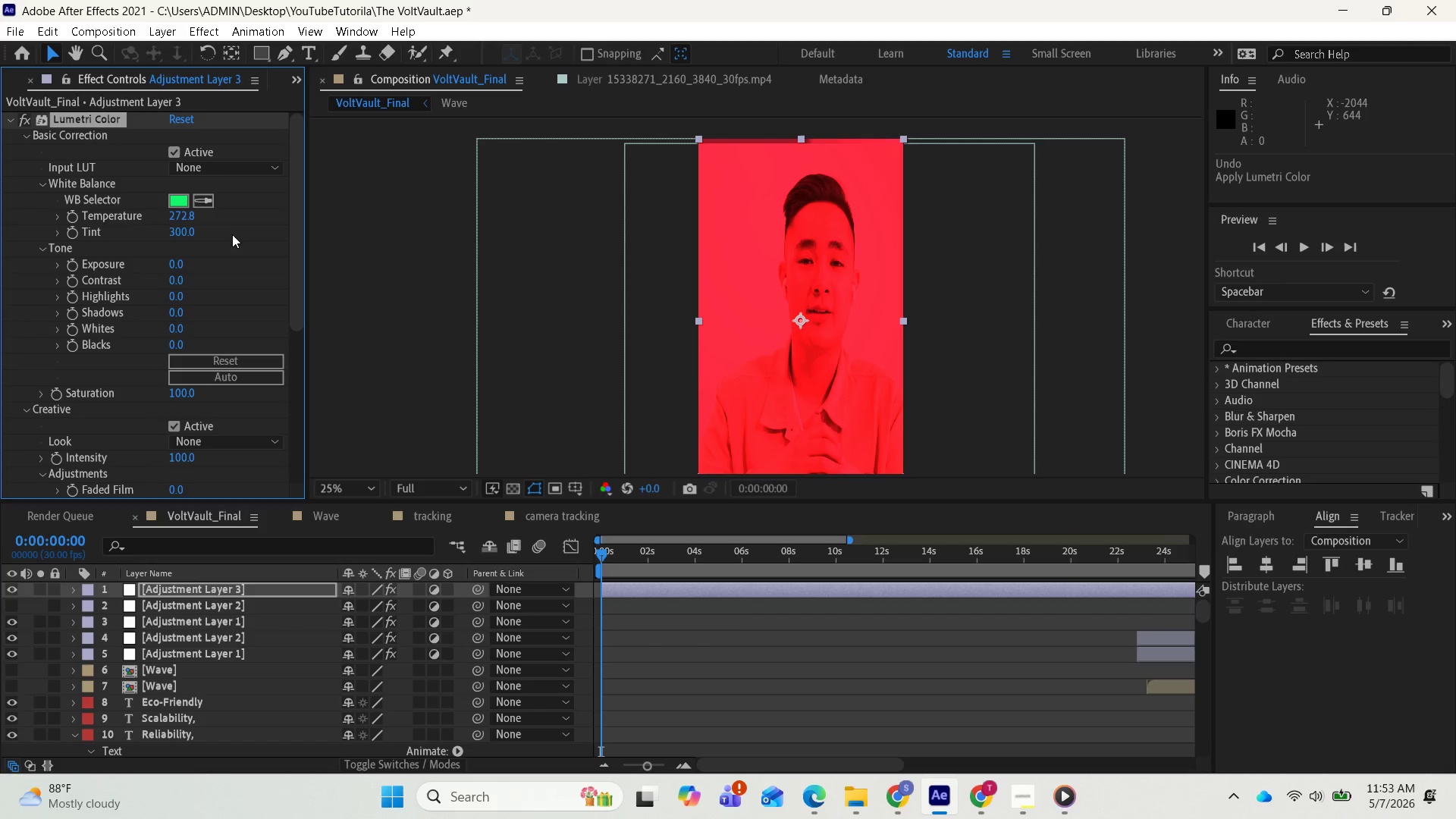 
left_click([182, 199])
 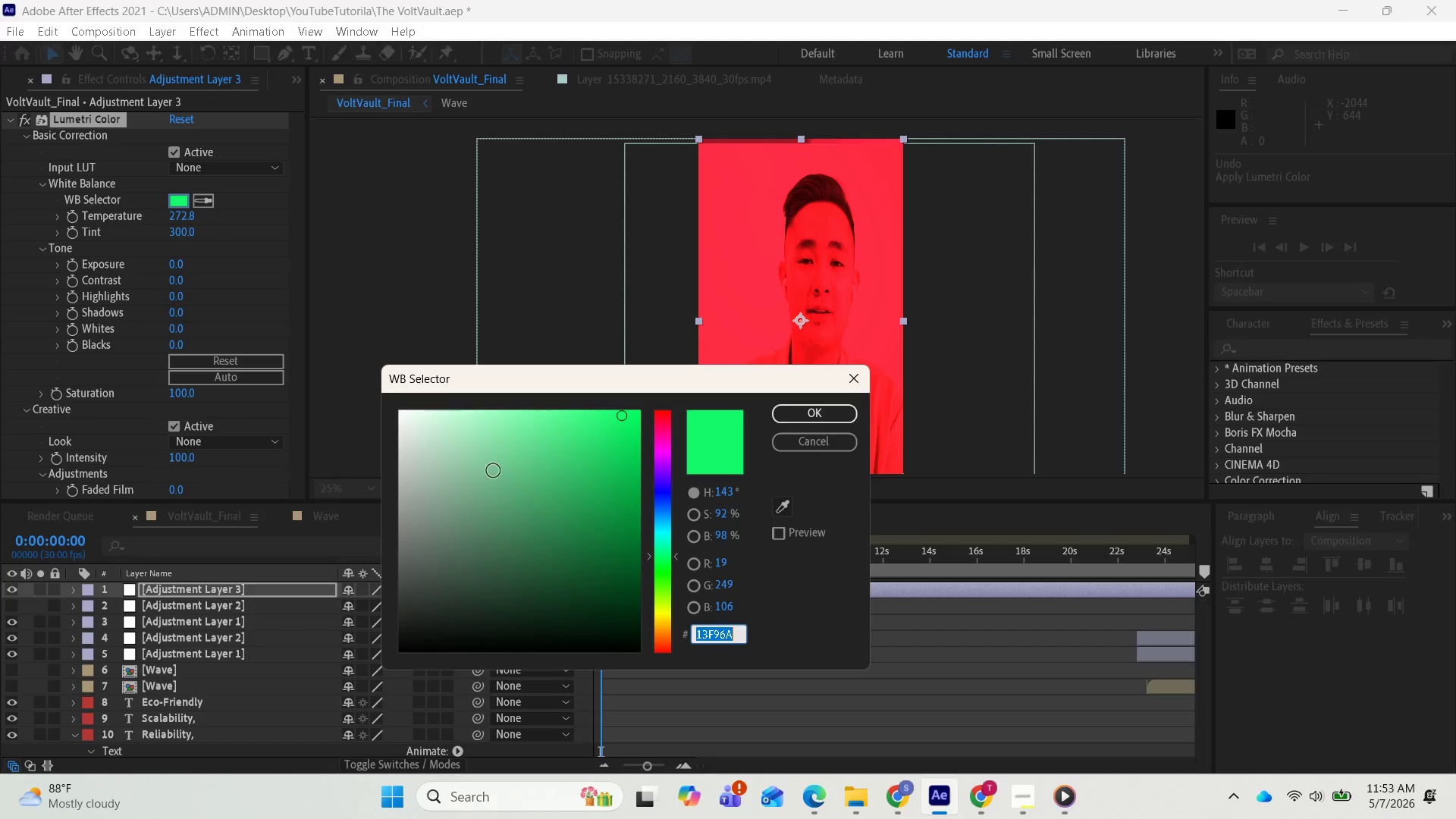 
left_click_drag(start_coordinate=[507, 482], to_coordinate=[417, 424])
 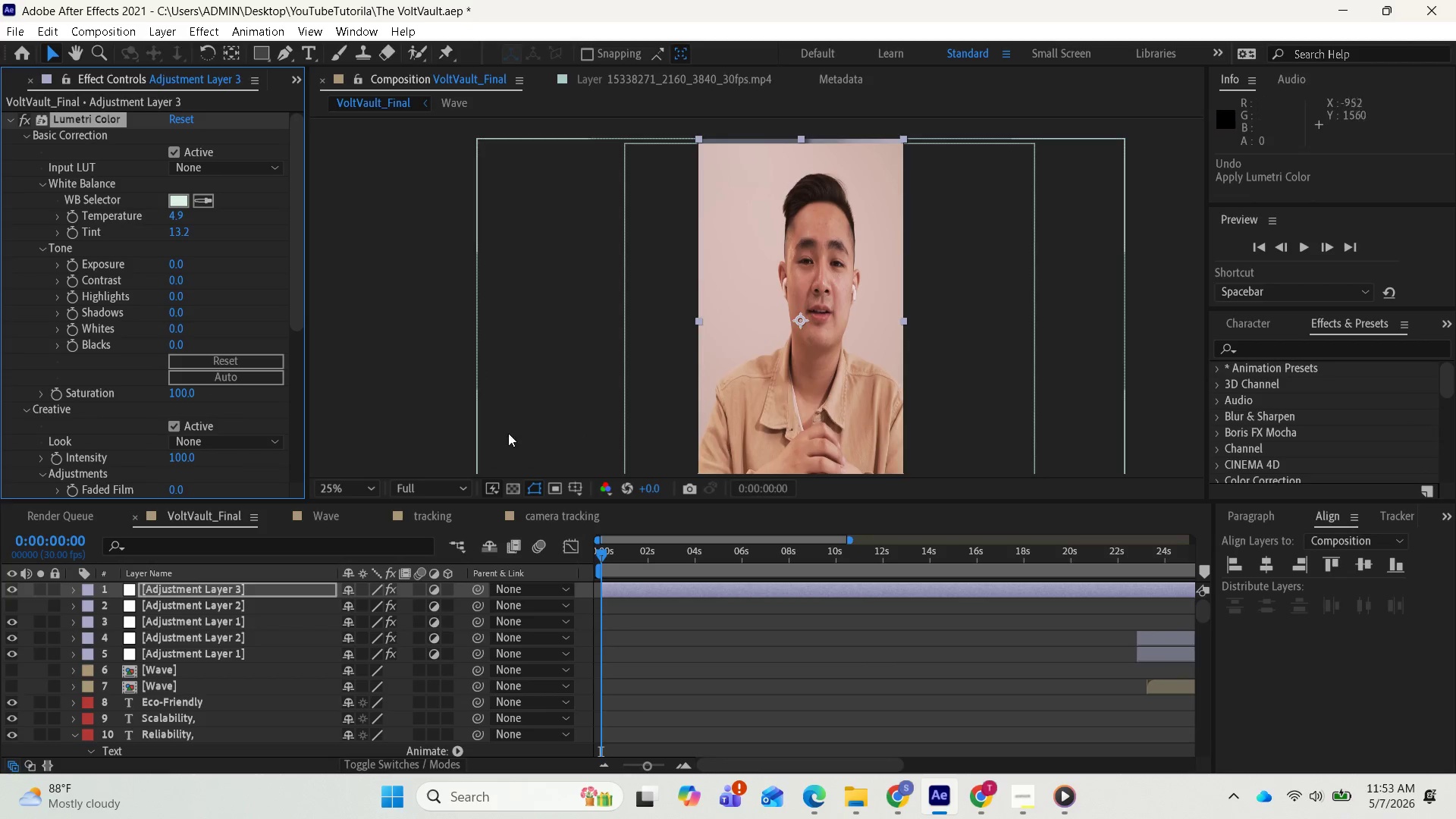 
key(Control+Z)
 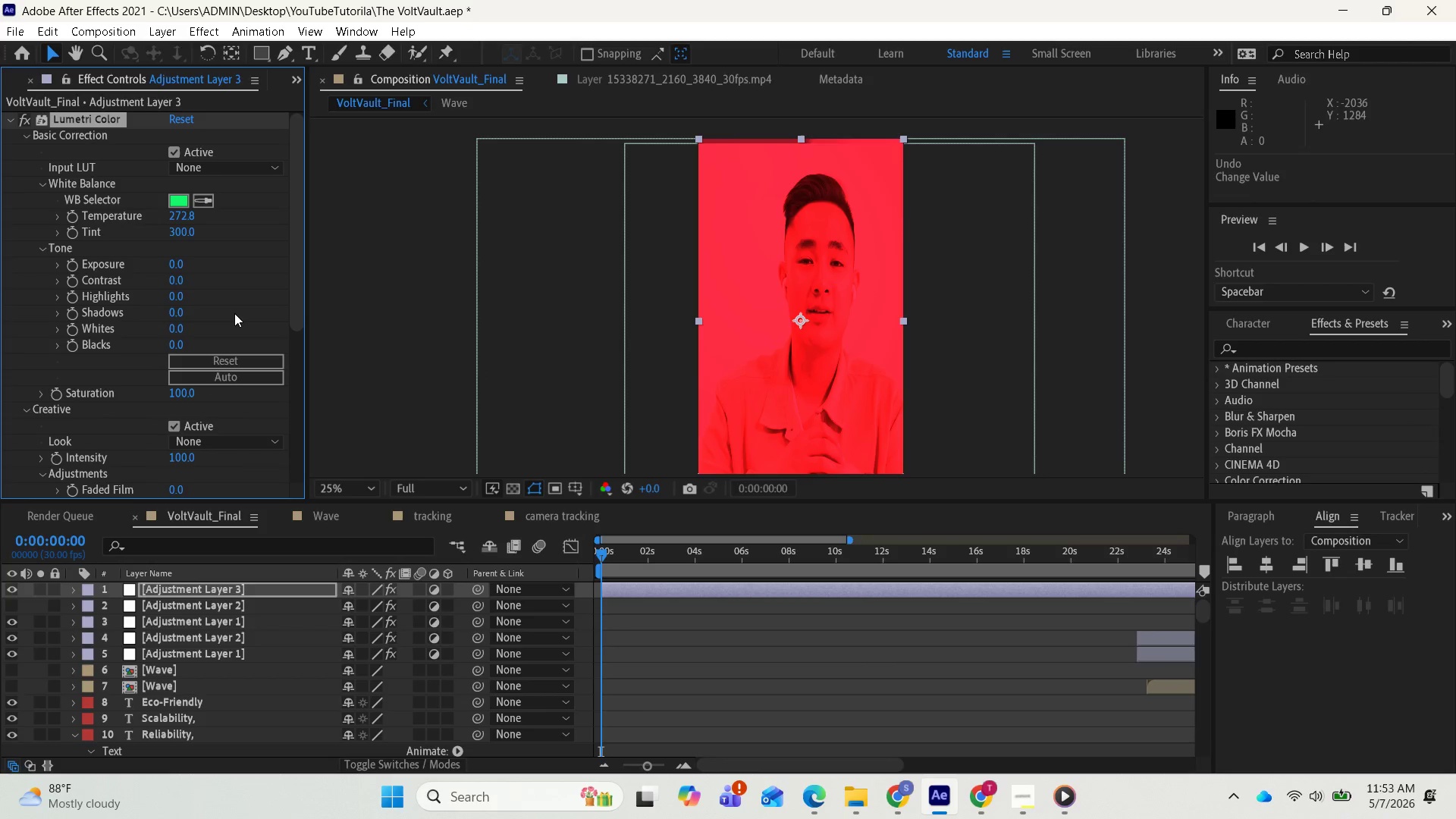 
key(Control+Z)
 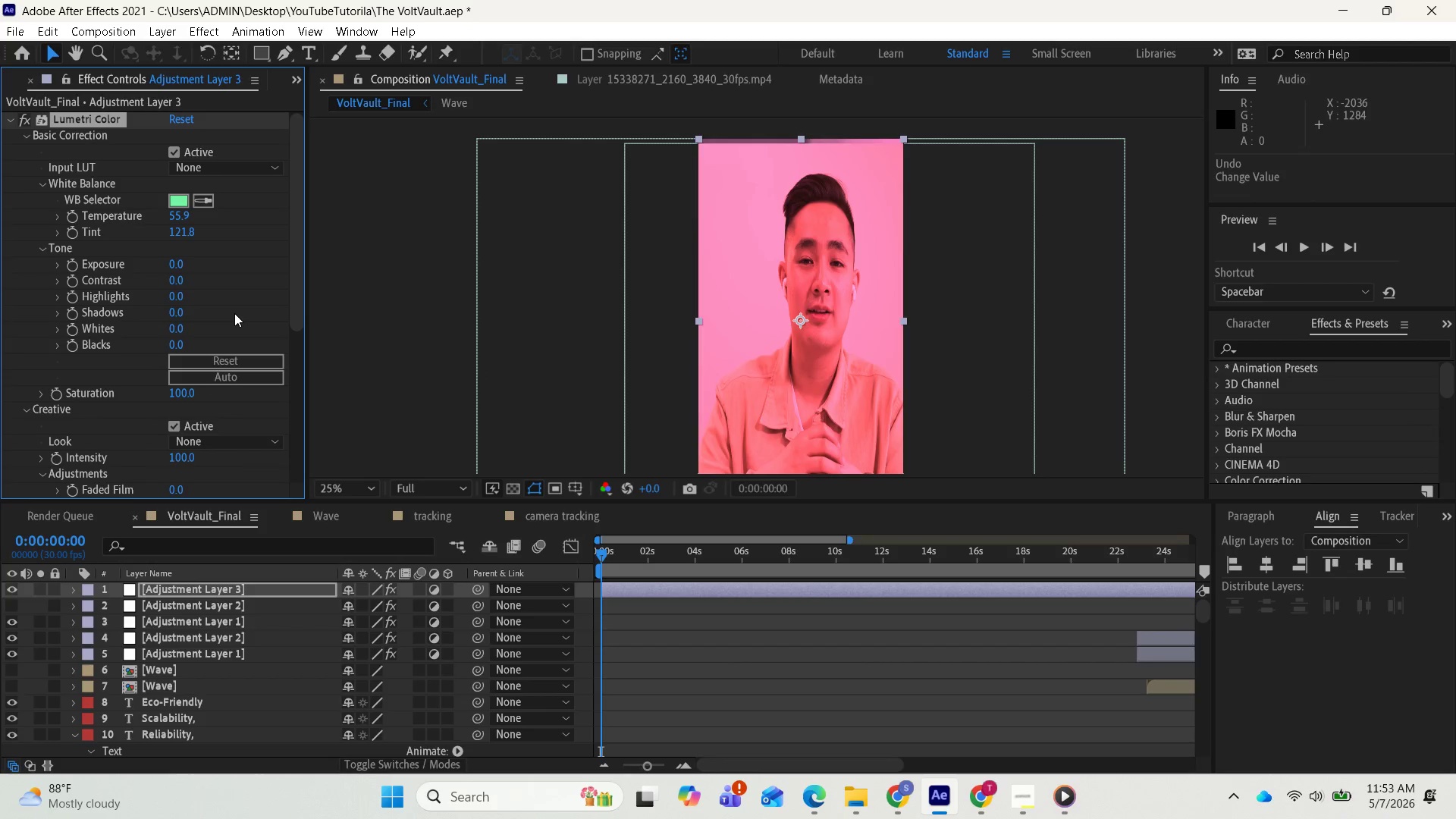 
key(Control+Z)
 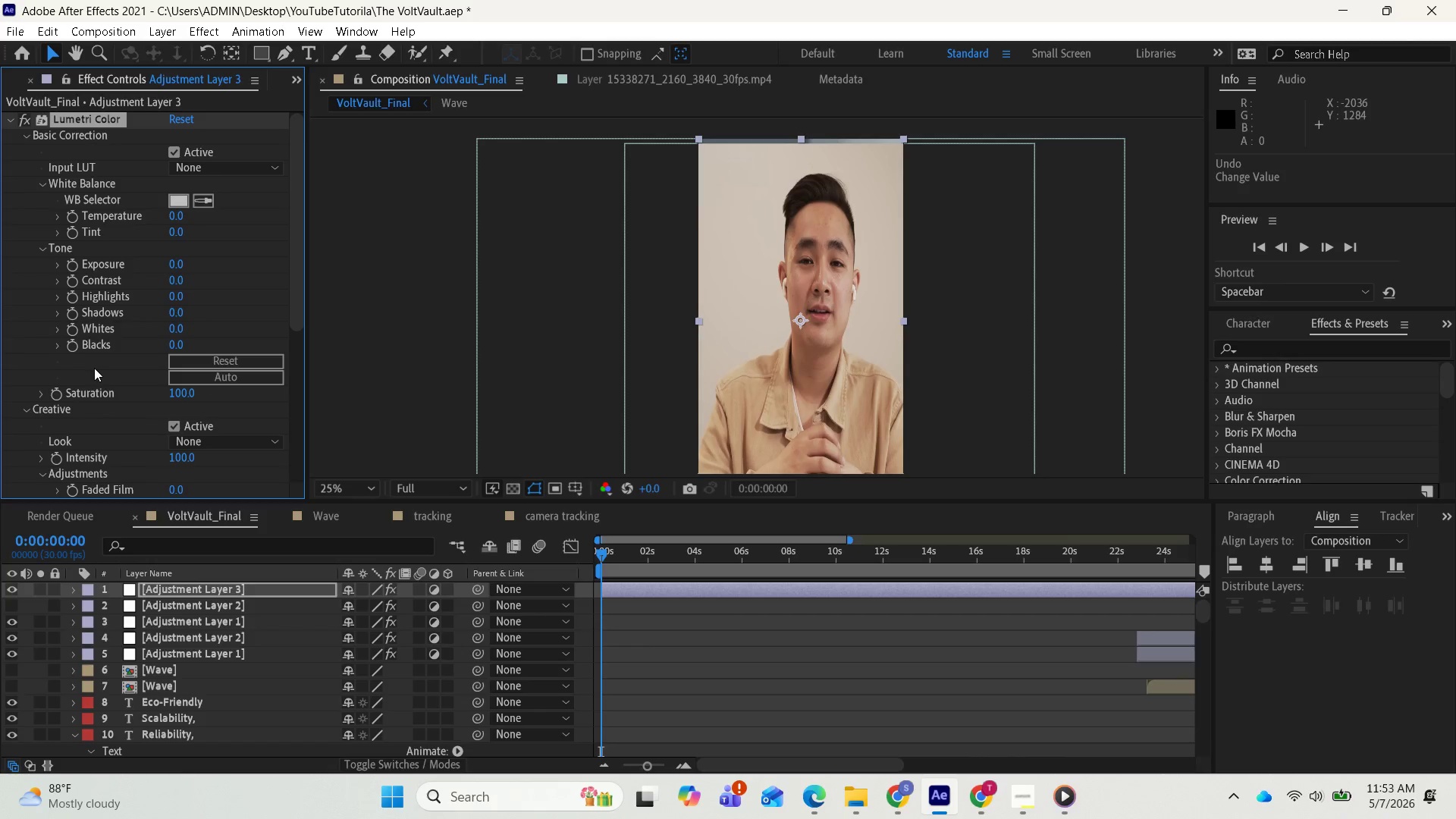 
wait(5.5)
 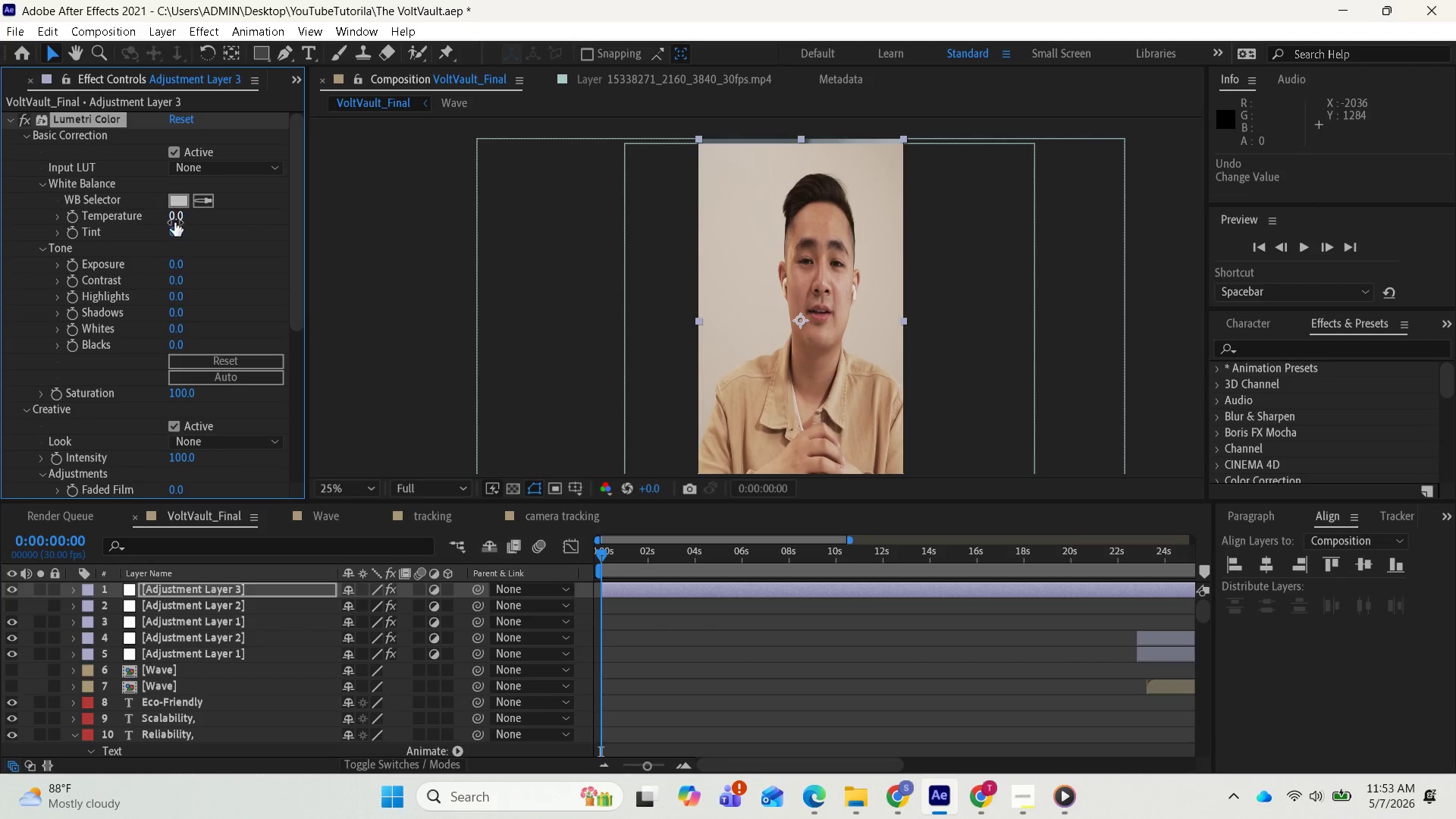 
scroll: coordinate [124, 473], scroll_direction: down, amount: 3.0
 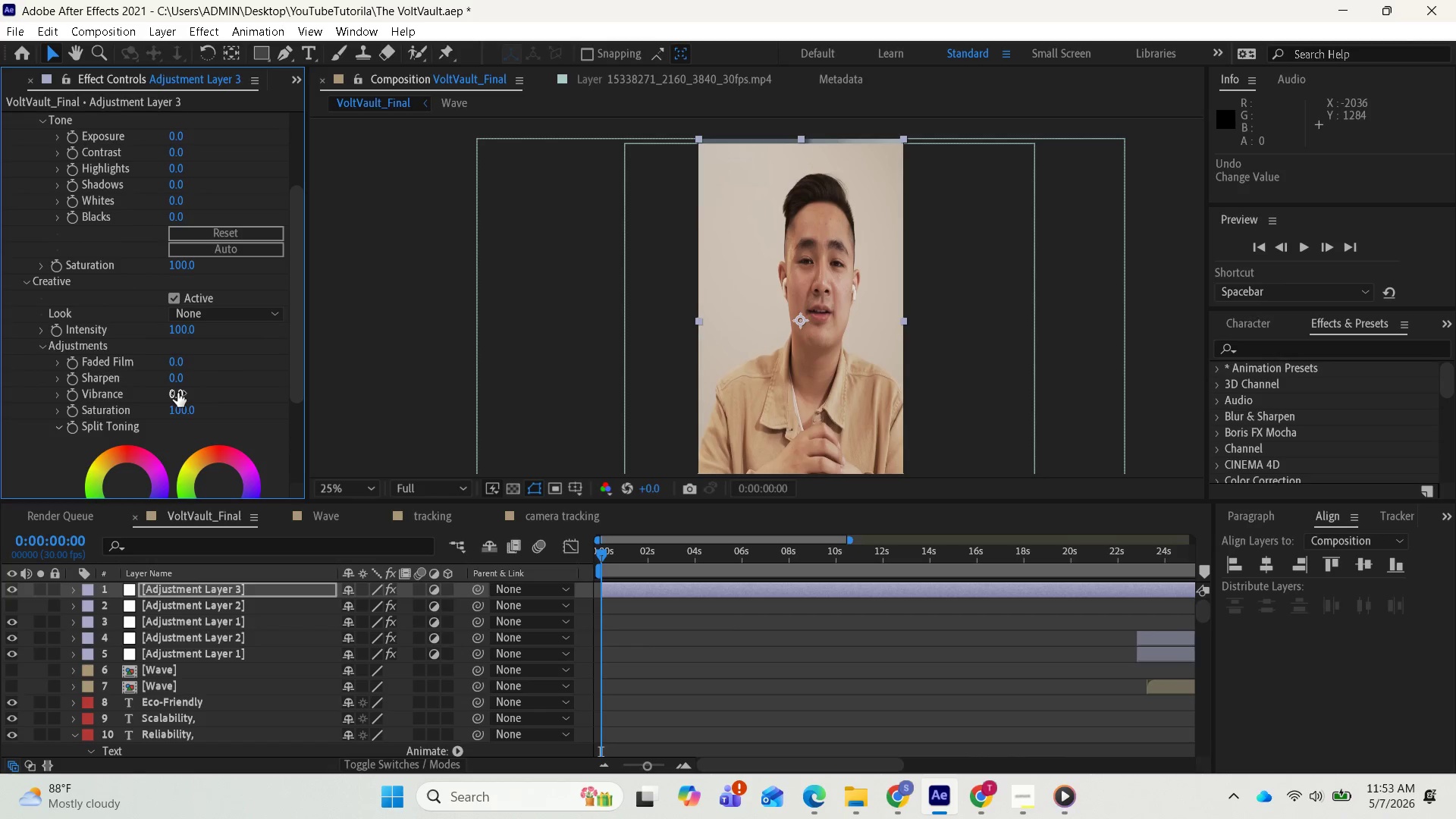 
left_click_drag(start_coordinate=[177, 393], to_coordinate=[164, 408])
 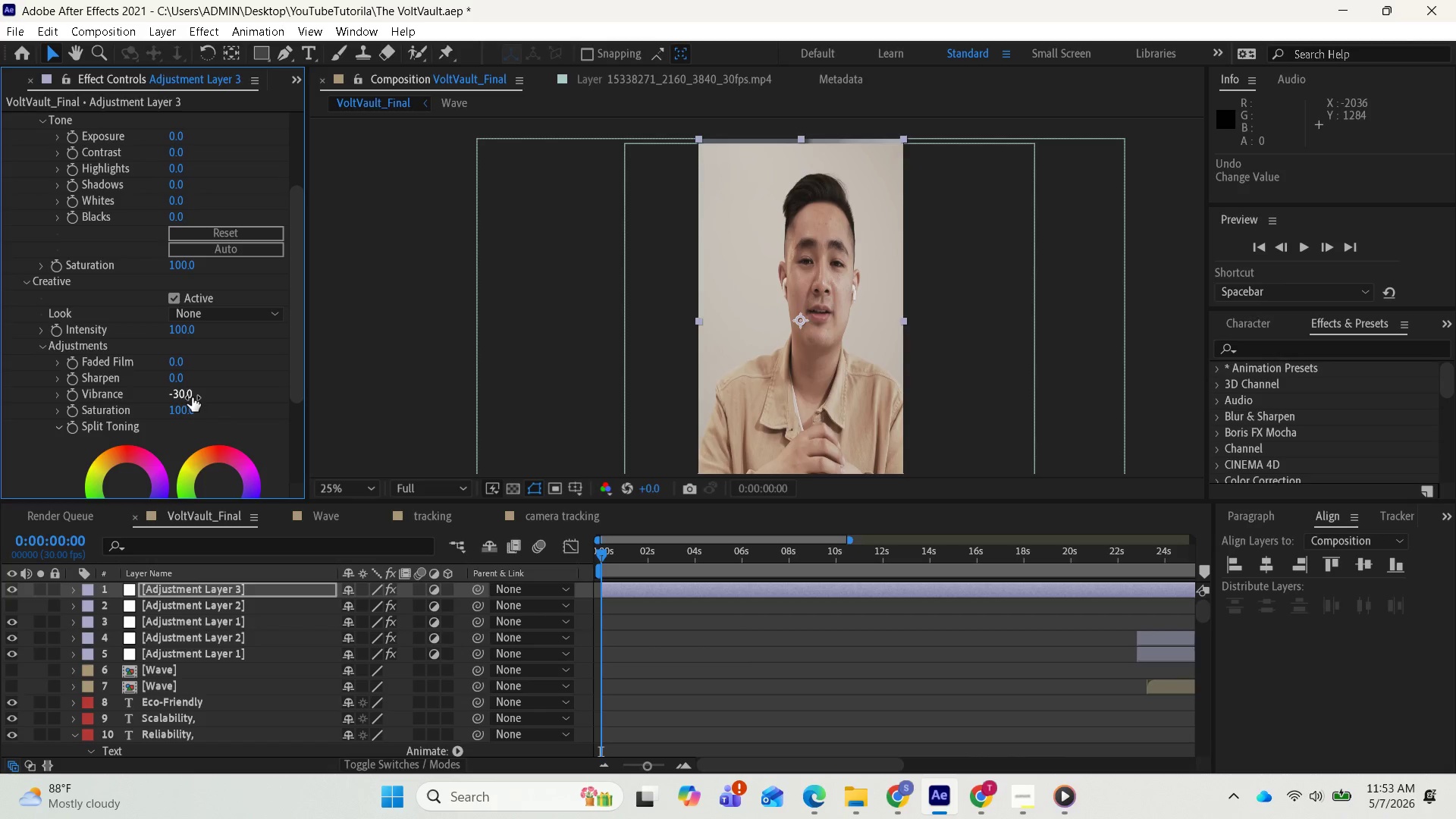 
left_click([192, 397])
 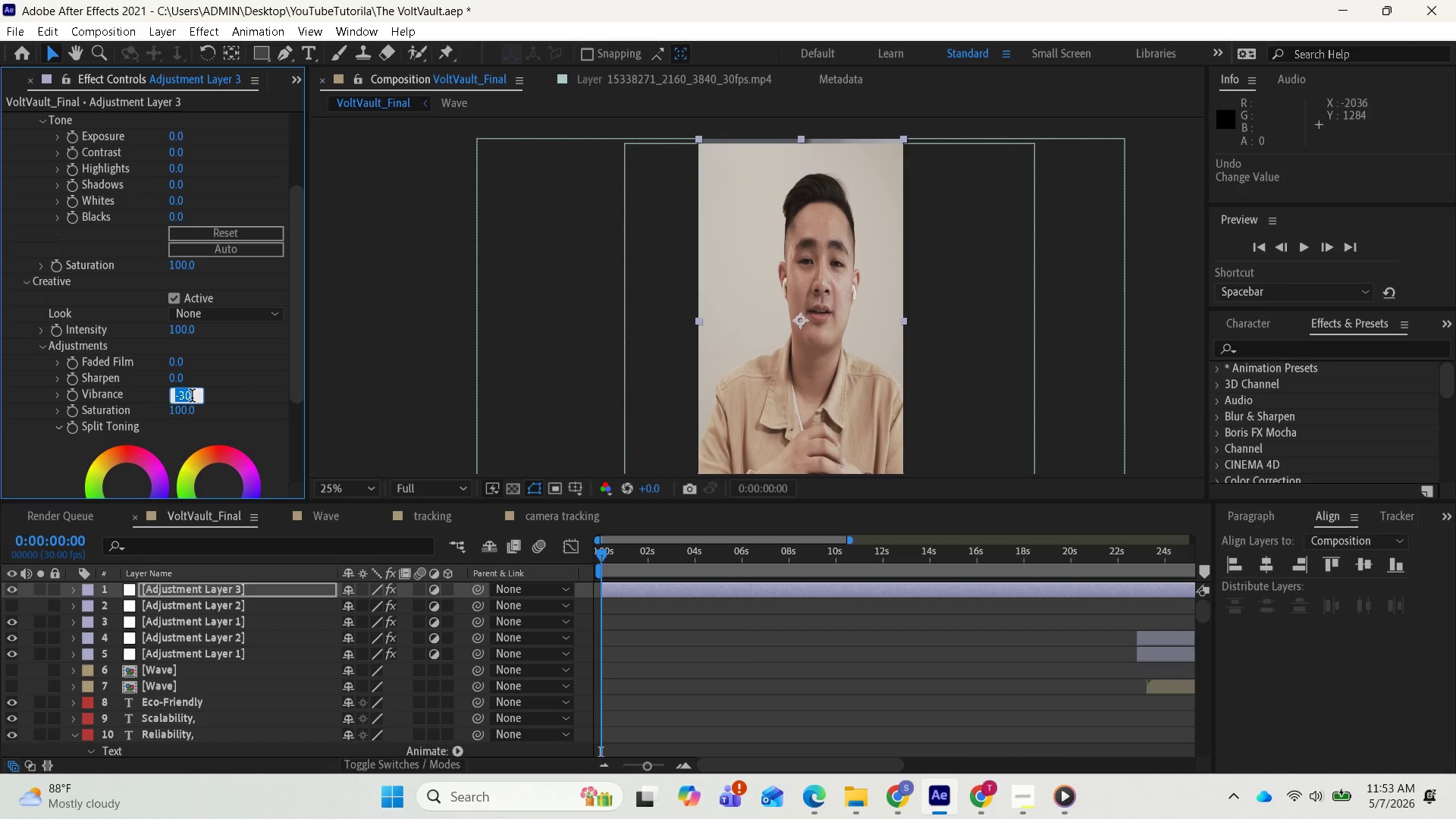 
key(0)
 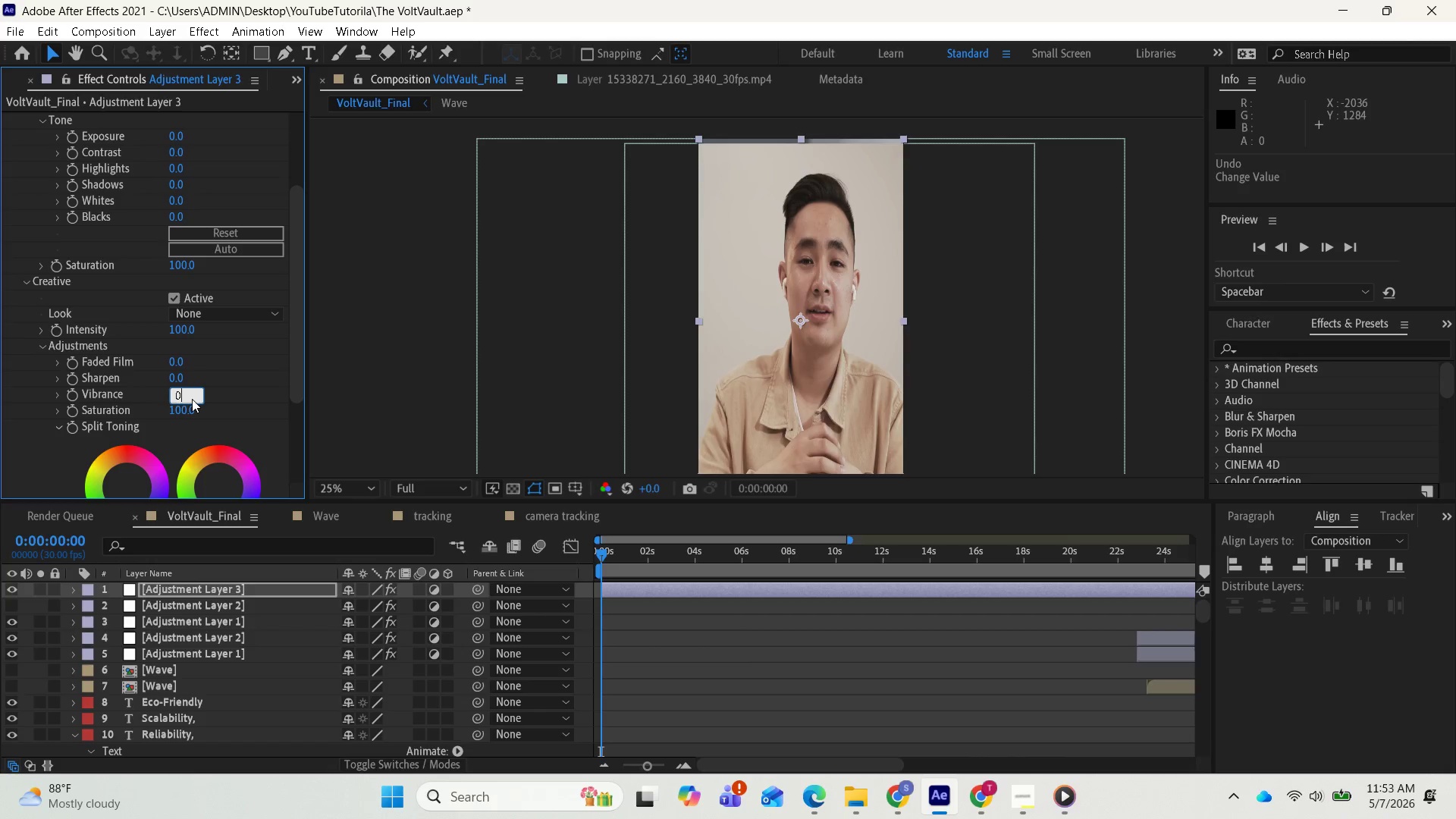 
key(Enter)
 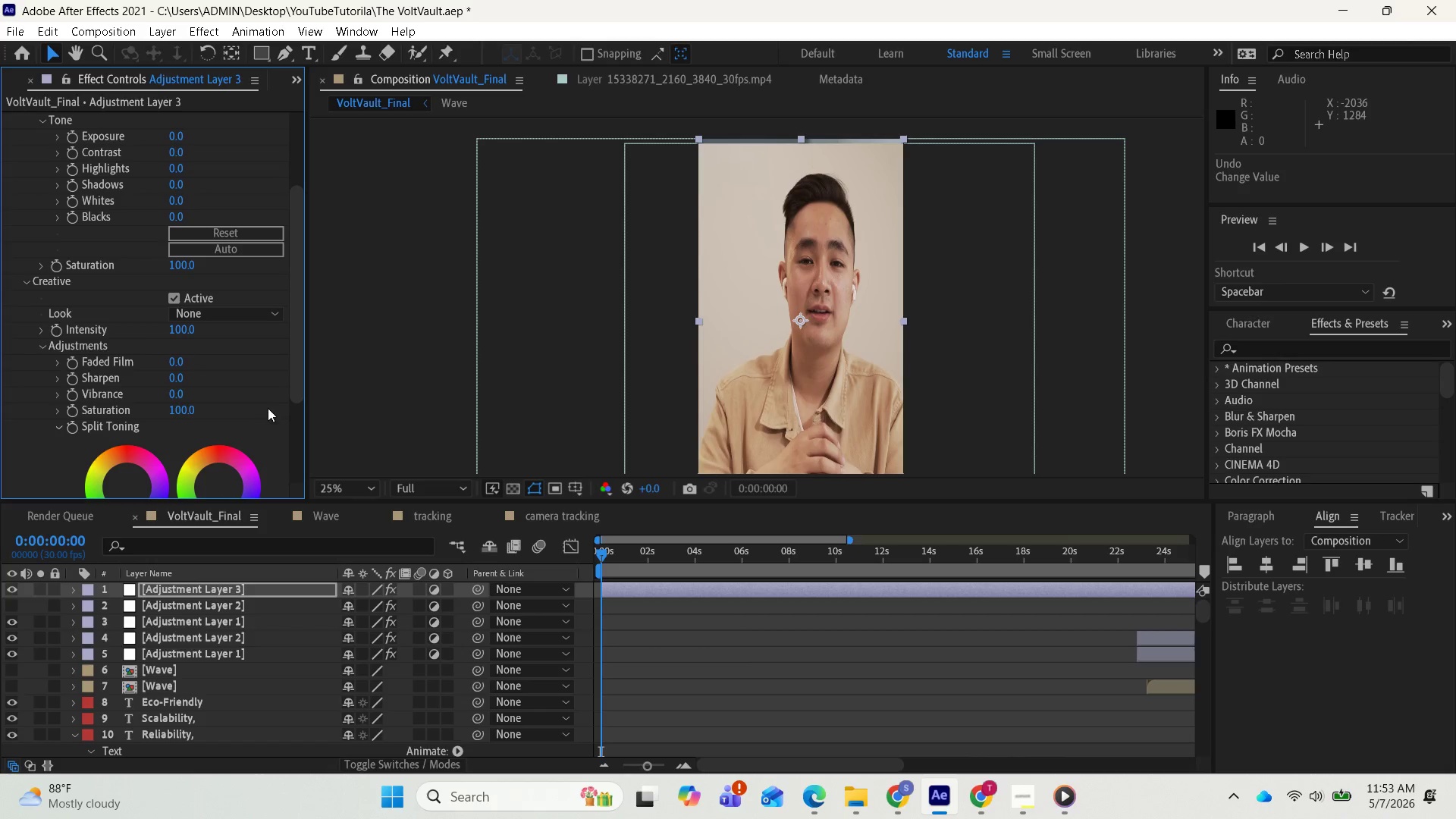 
scroll: coordinate [285, 397], scroll_direction: down, amount: 8.0
 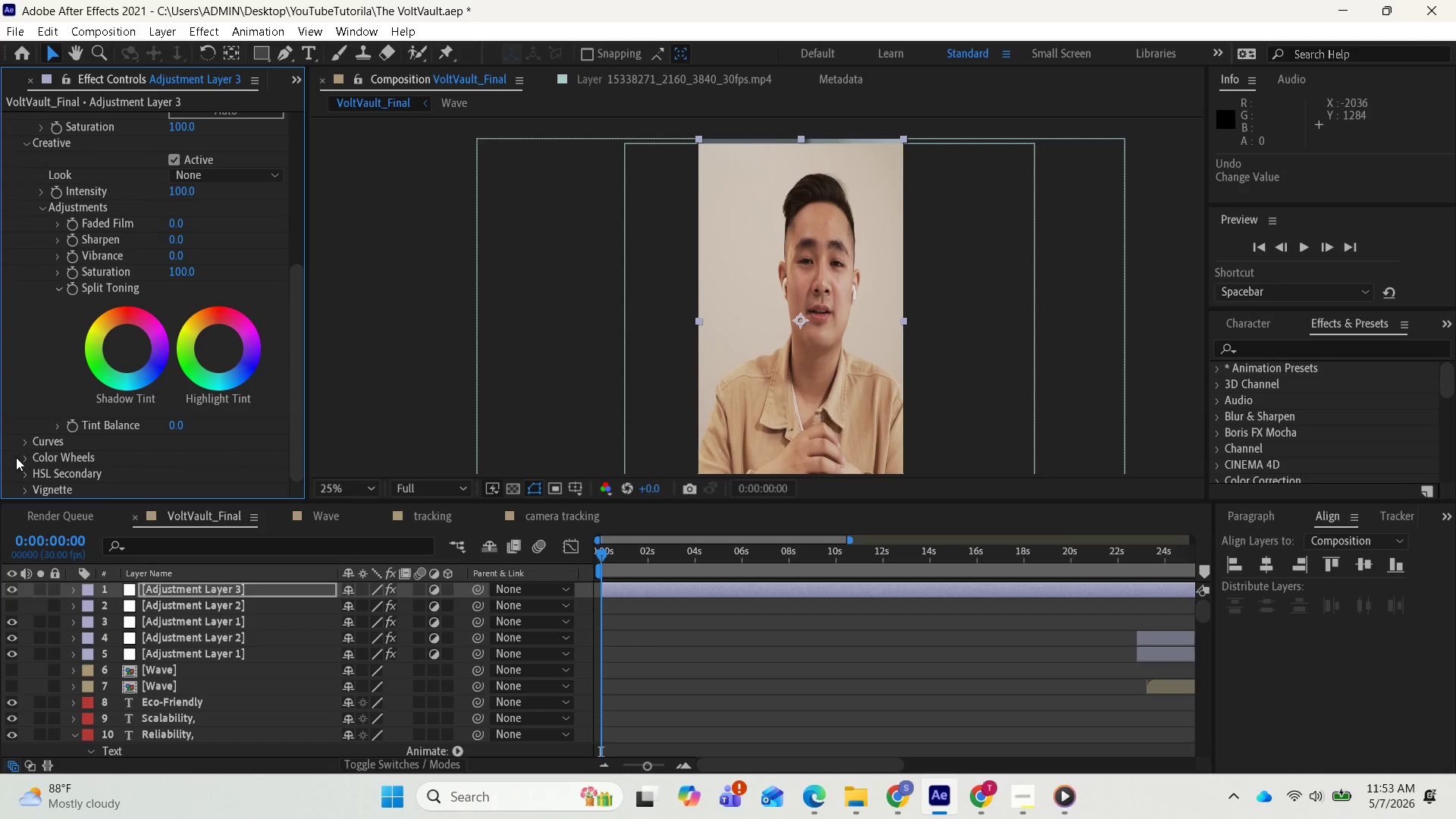 
left_click([25, 460])
 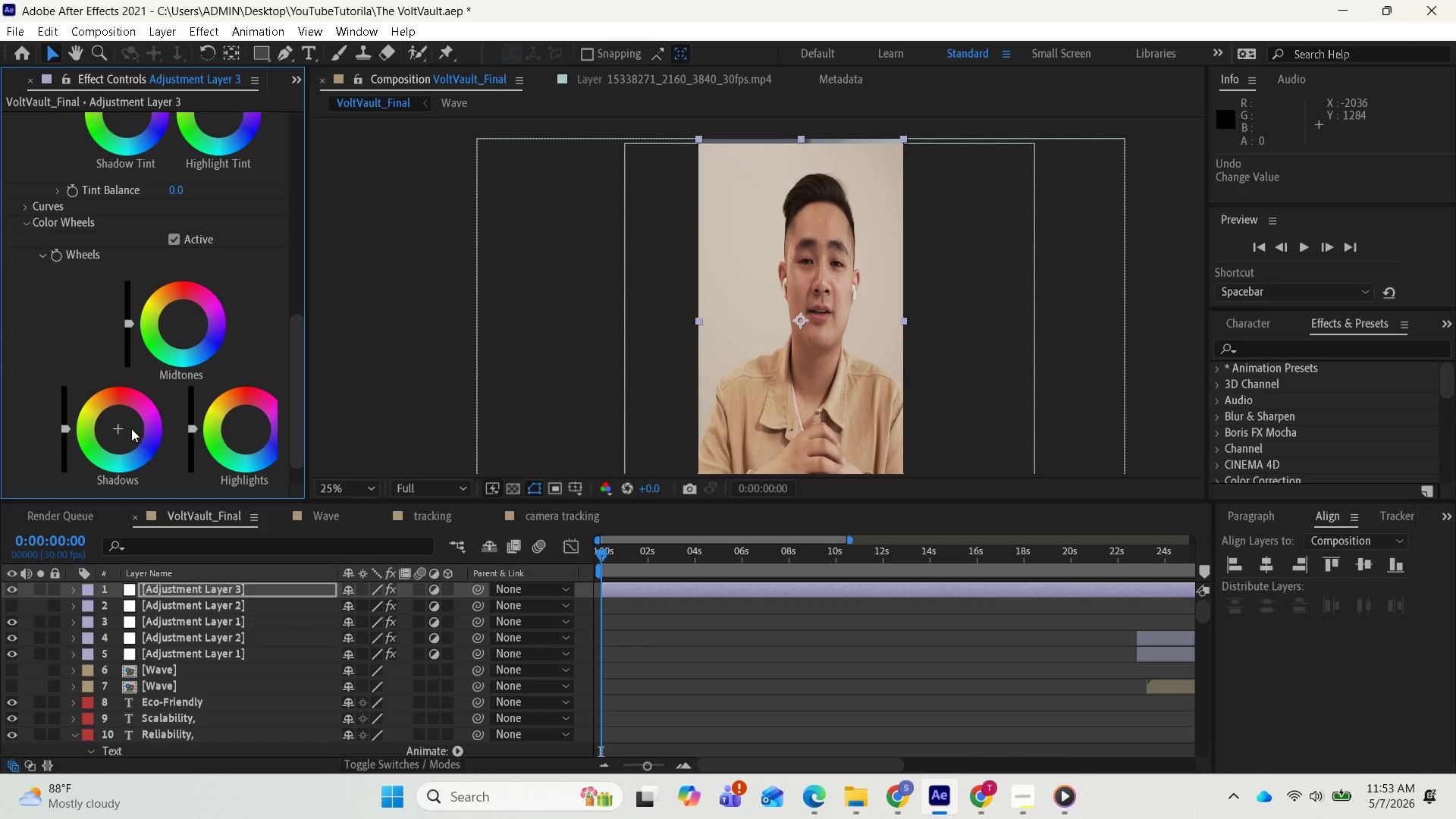 
wait(5.95)
 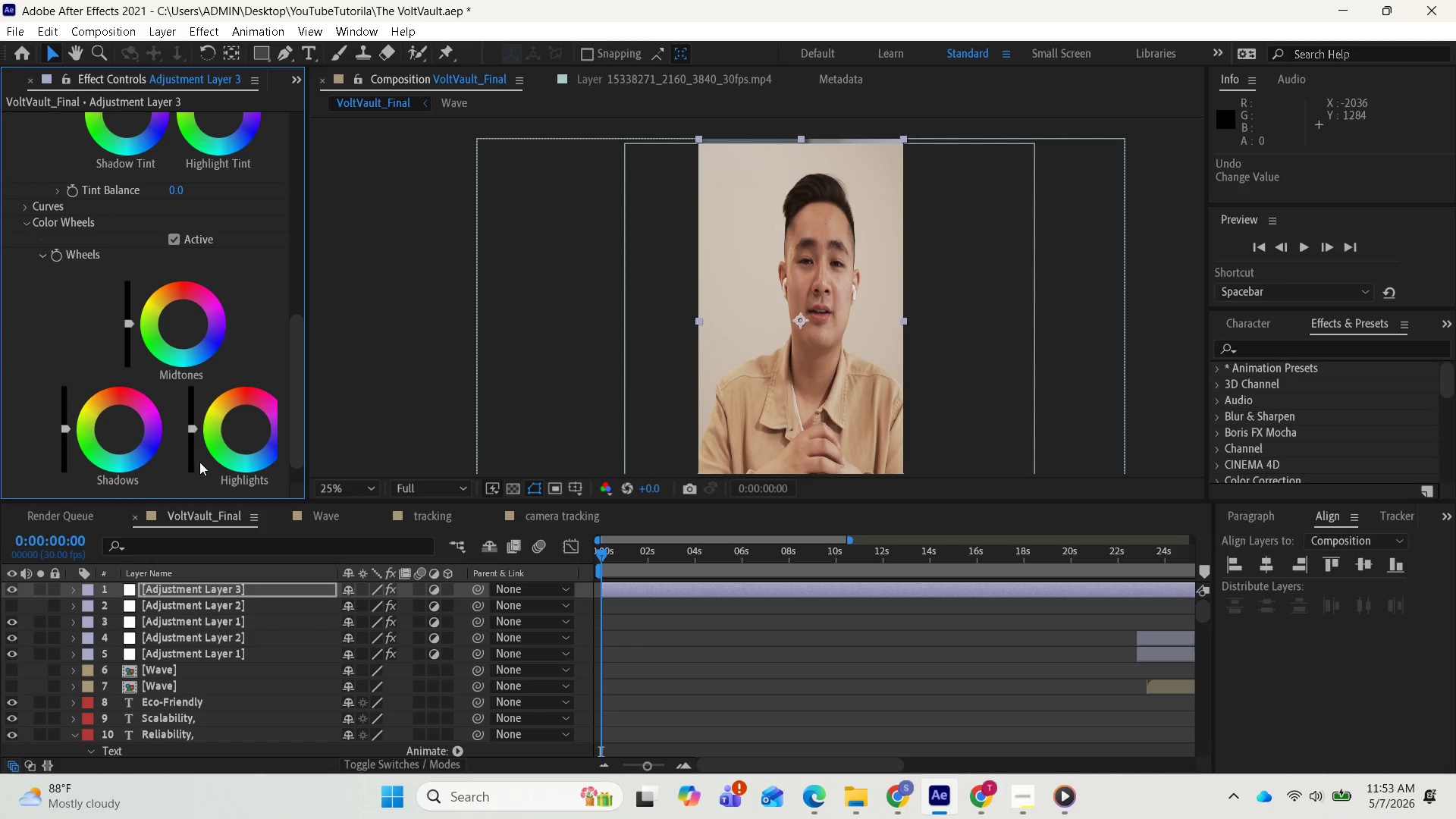 
left_click_drag(start_coordinate=[118, 430], to_coordinate=[90, 633])
 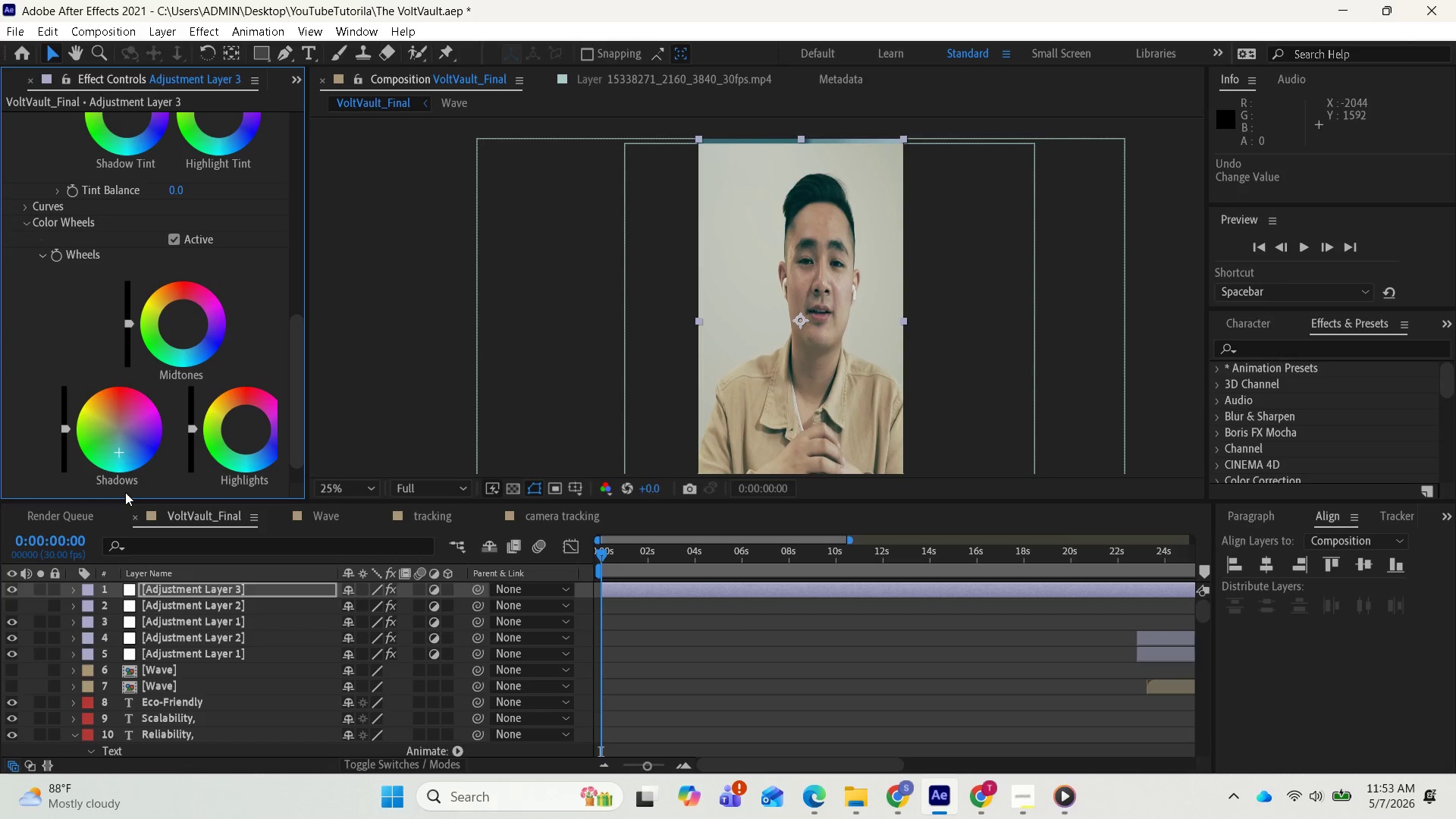 
left_click_drag(start_coordinate=[121, 454], to_coordinate=[58, 452])
 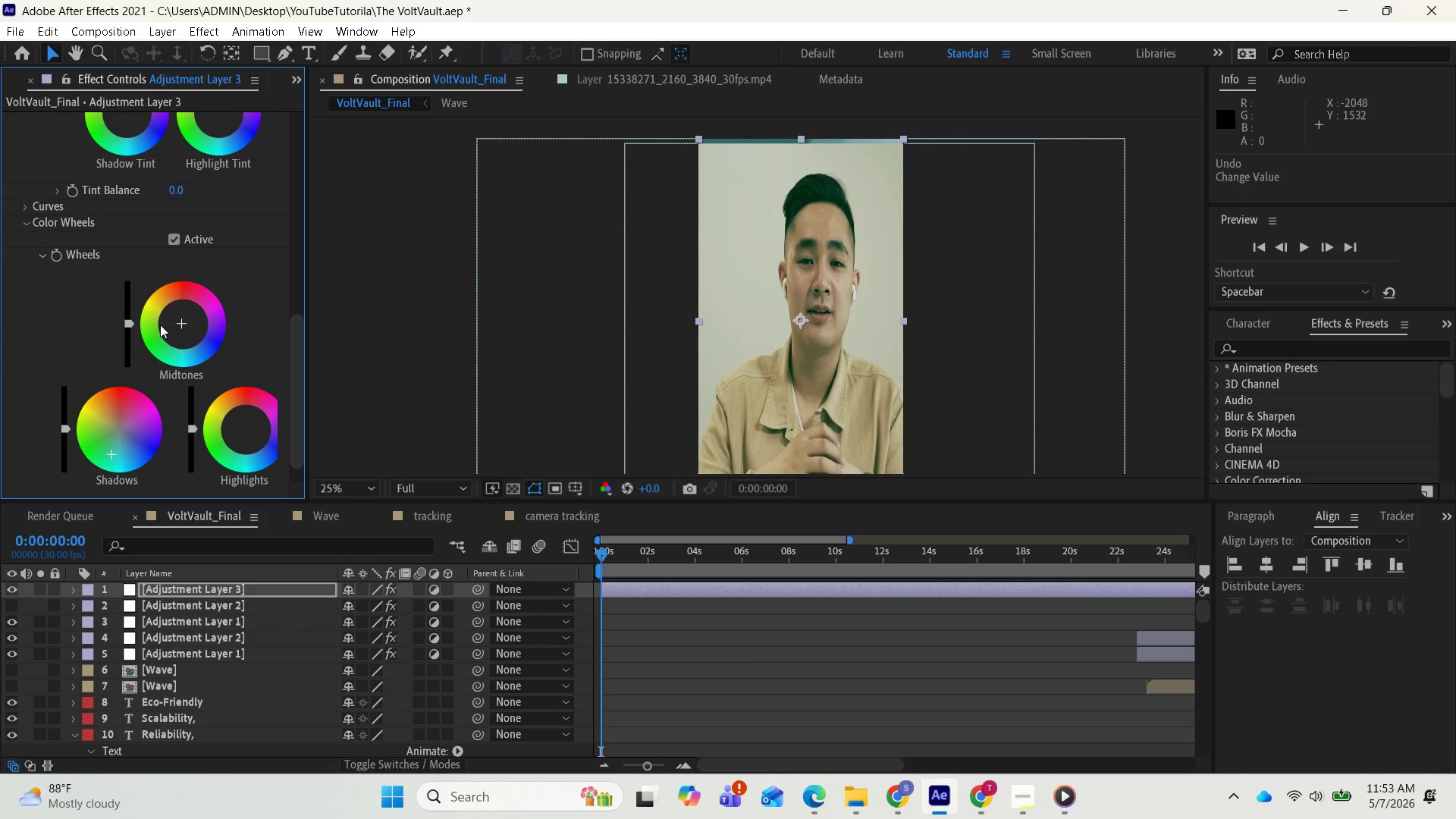 
left_click_drag(start_coordinate=[180, 326], to_coordinate=[67, 412])
 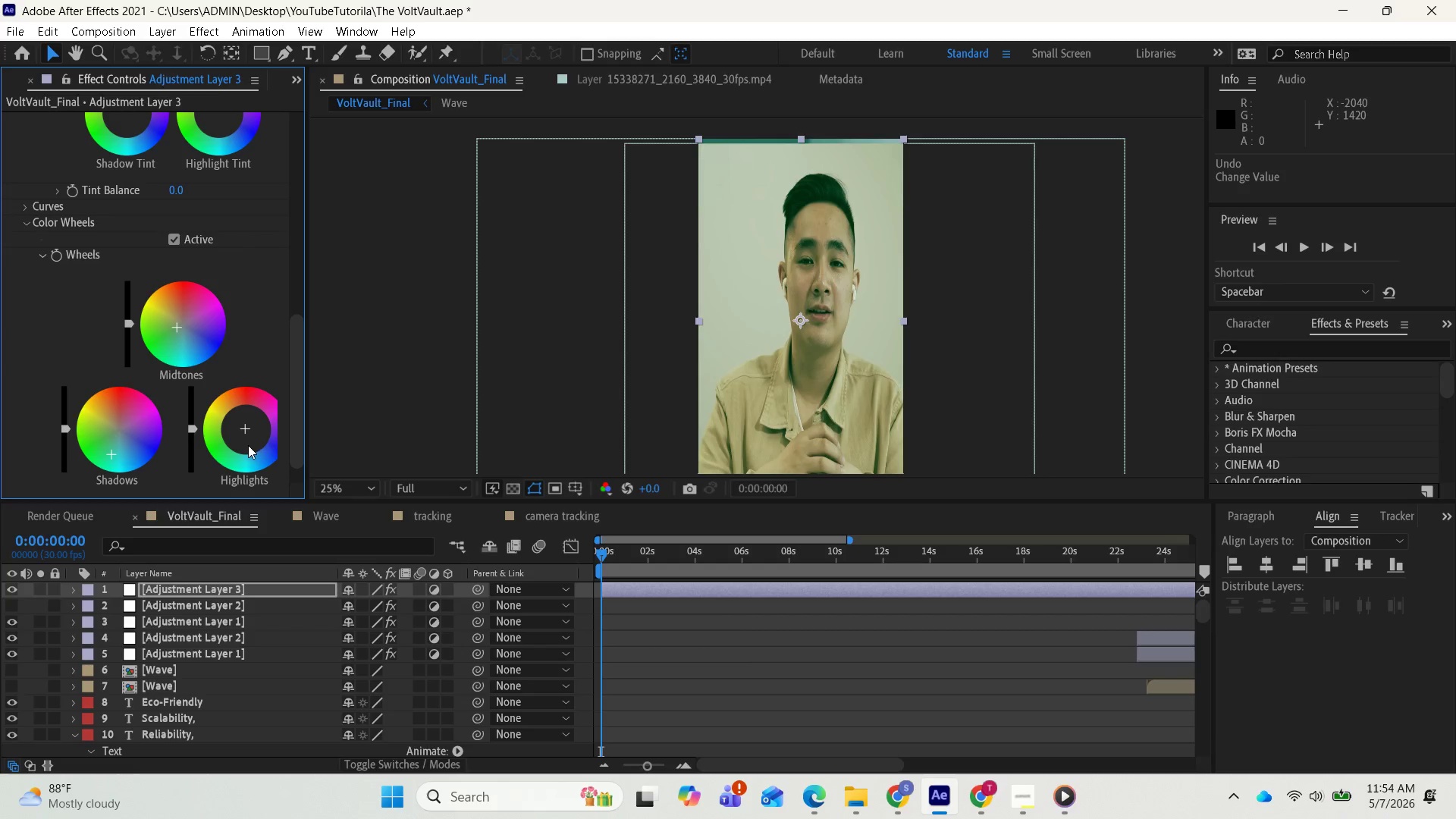 
left_click_drag(start_coordinate=[246, 431], to_coordinate=[214, 500])
 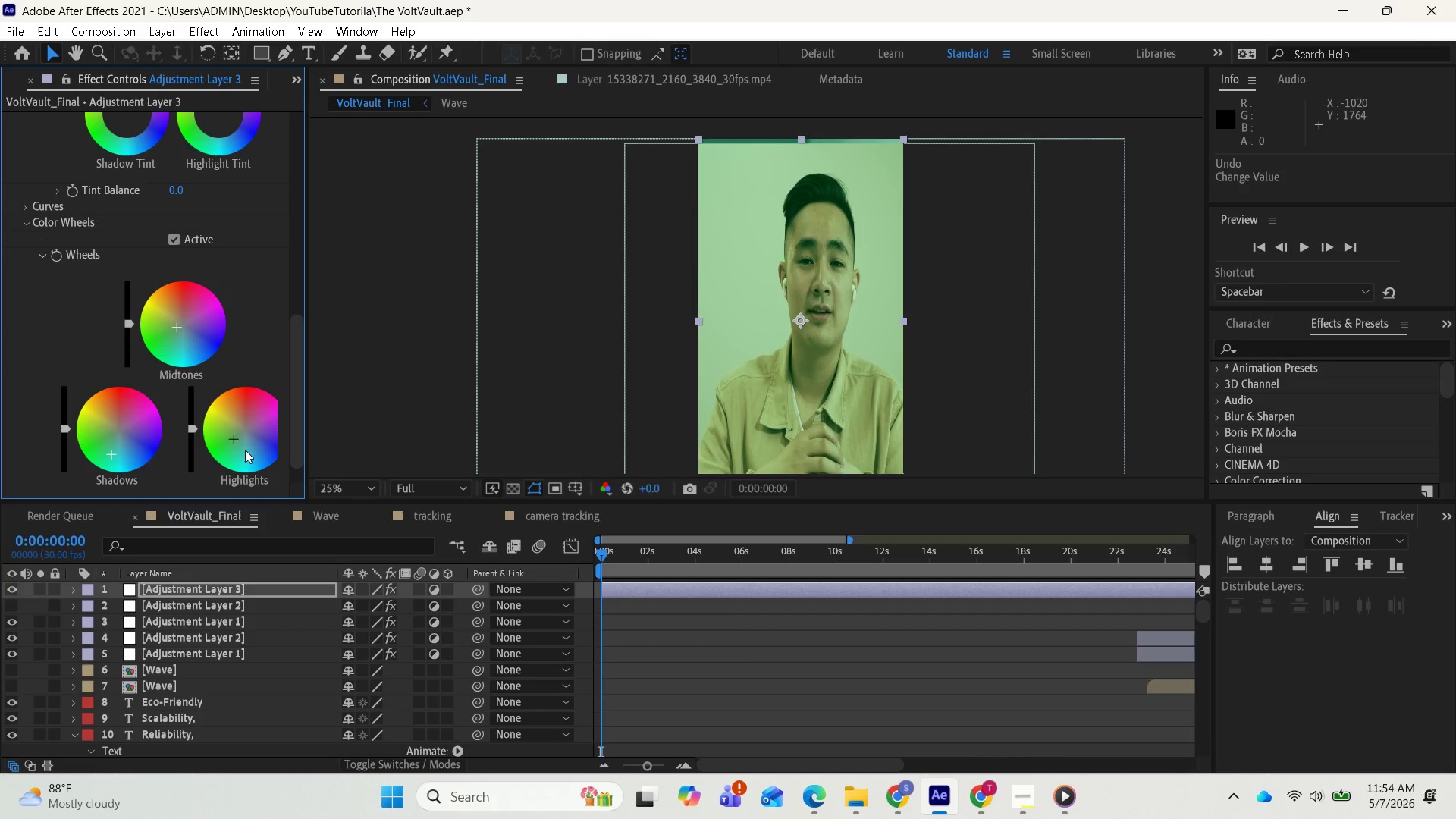 
left_click_drag(start_coordinate=[232, 437], to_coordinate=[399, 496])
 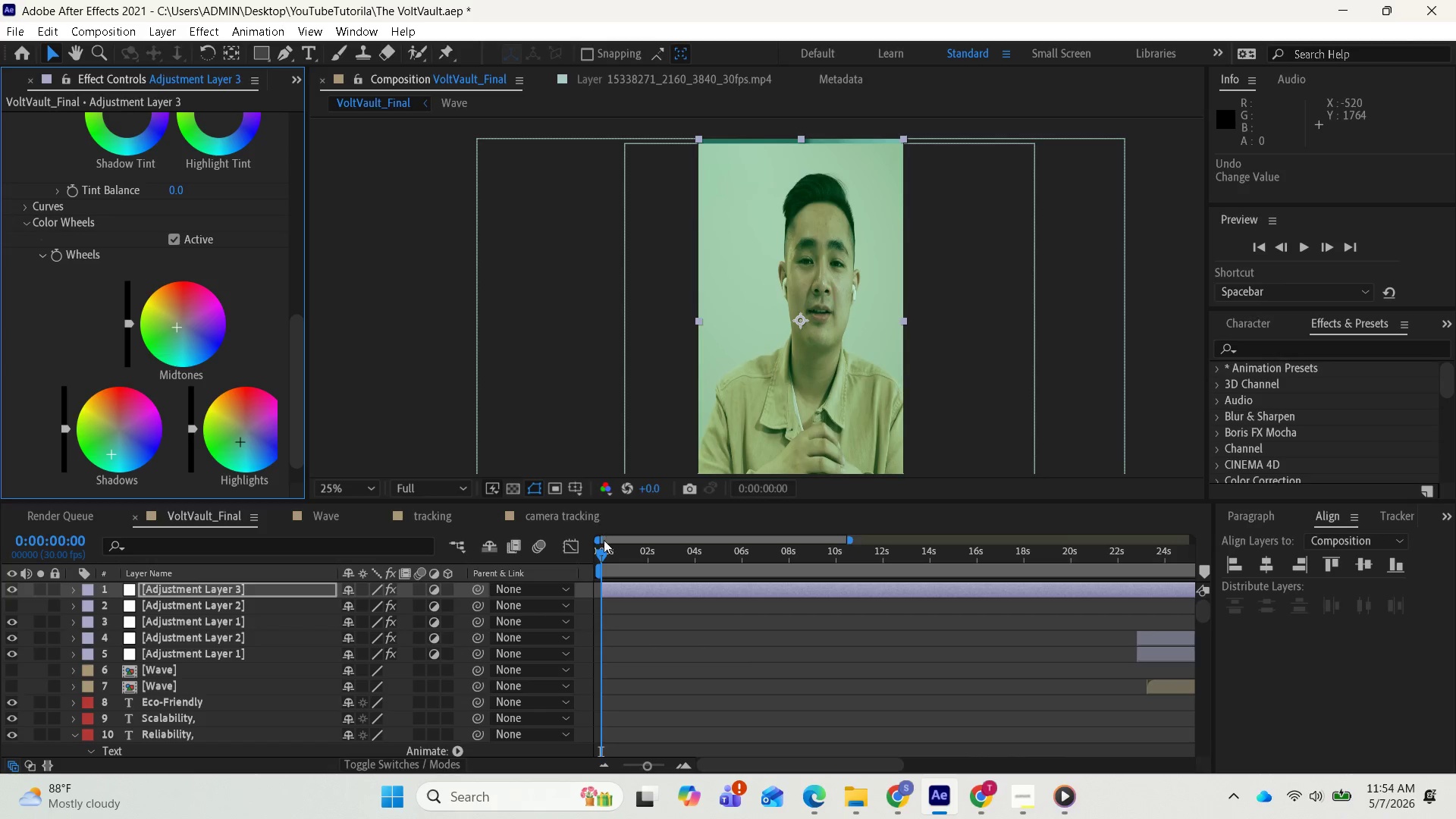 
left_click_drag(start_coordinate=[604, 551], to_coordinate=[779, 562])
 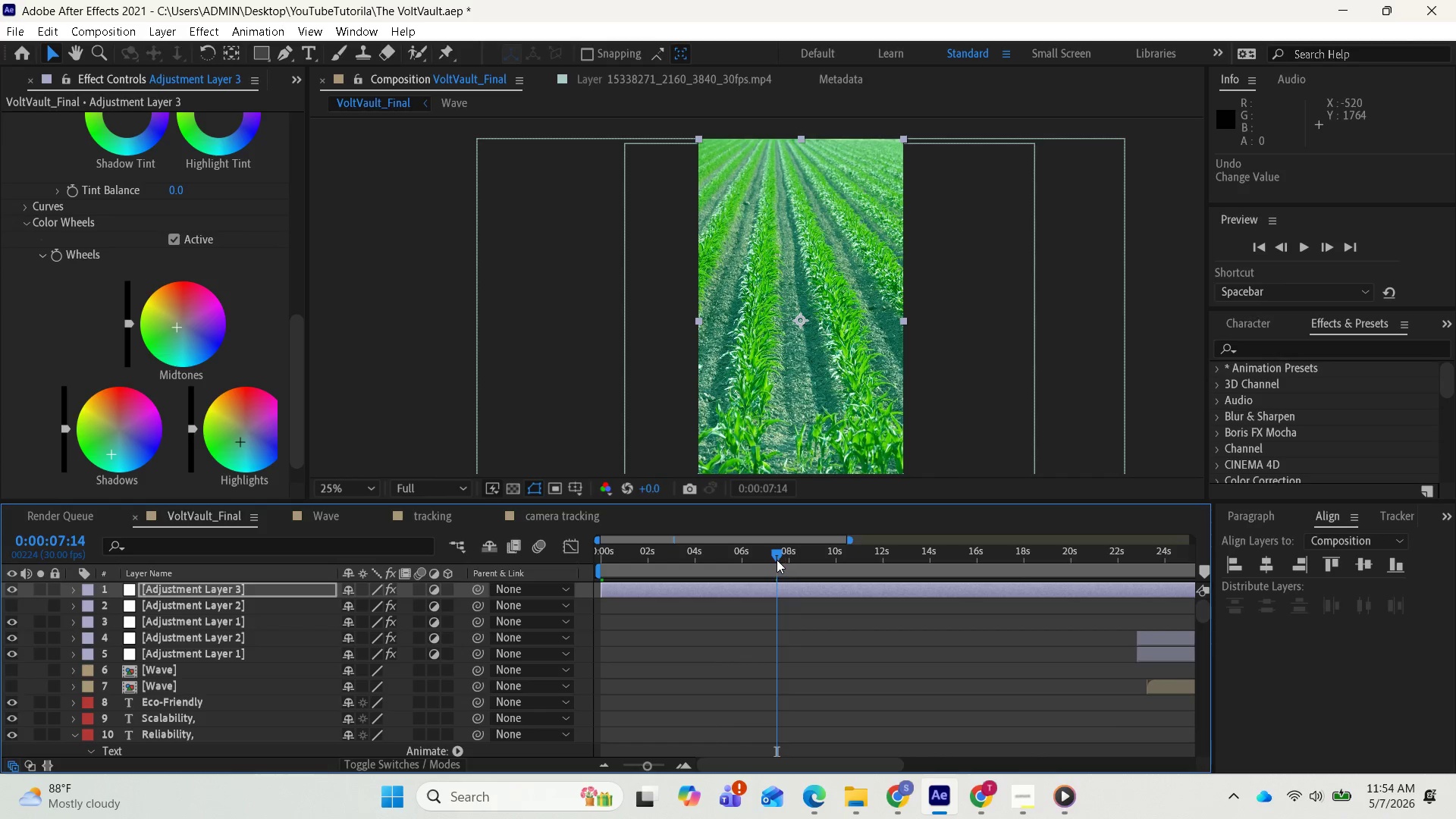 
left_click_drag(start_coordinate=[775, 559], to_coordinate=[604, 548])
 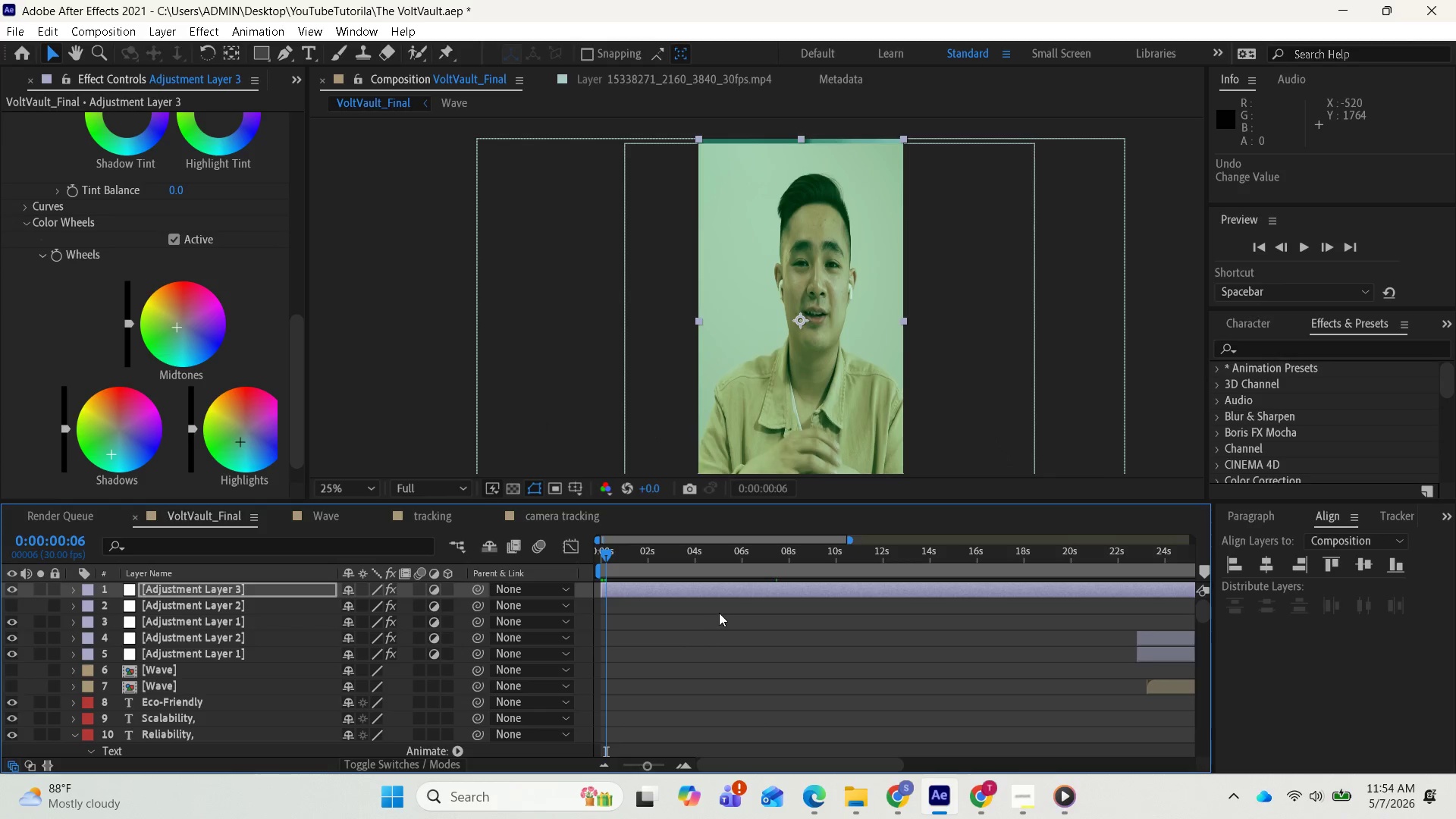 
key(Space)
 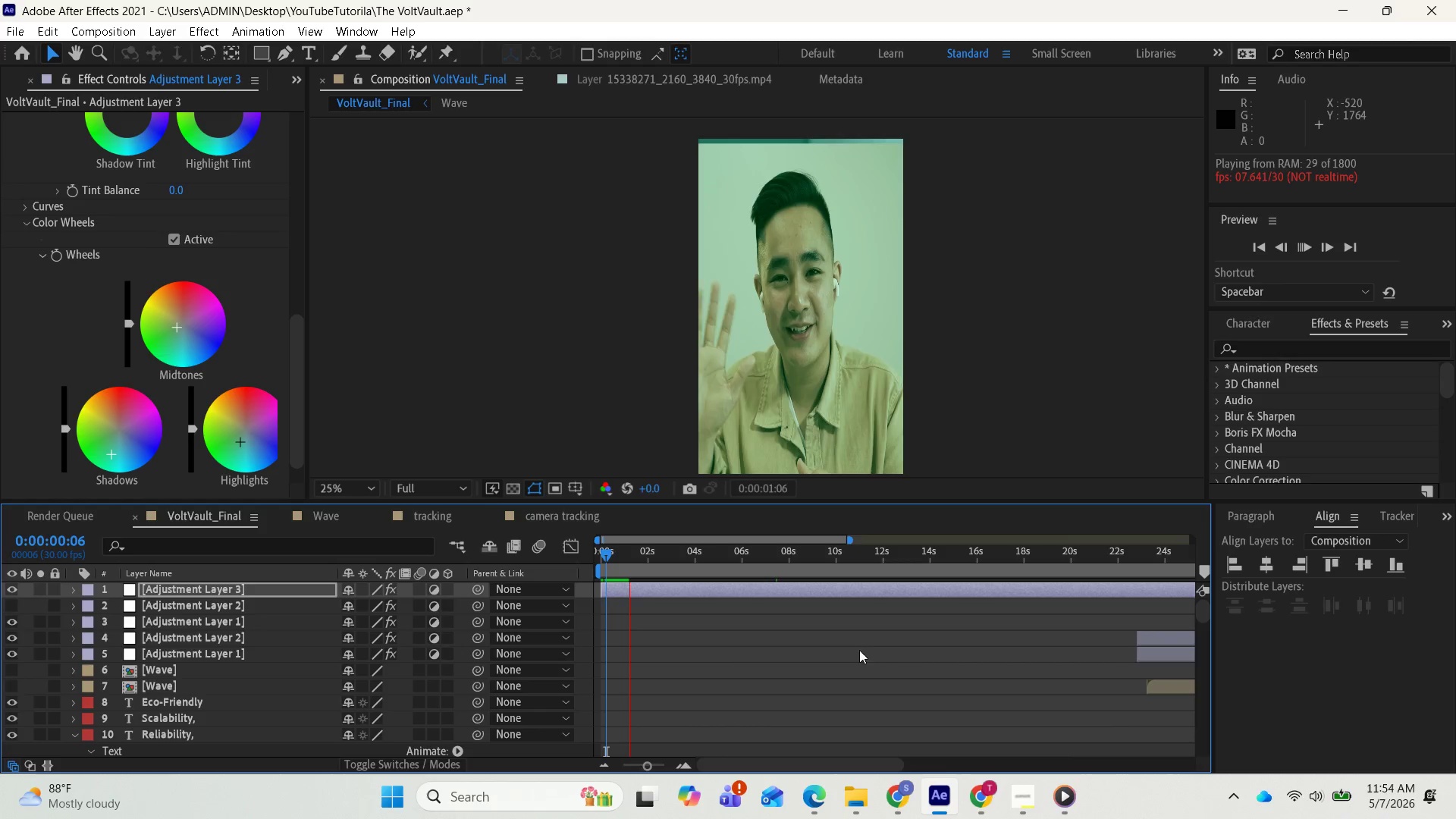 
wait(6.42)
 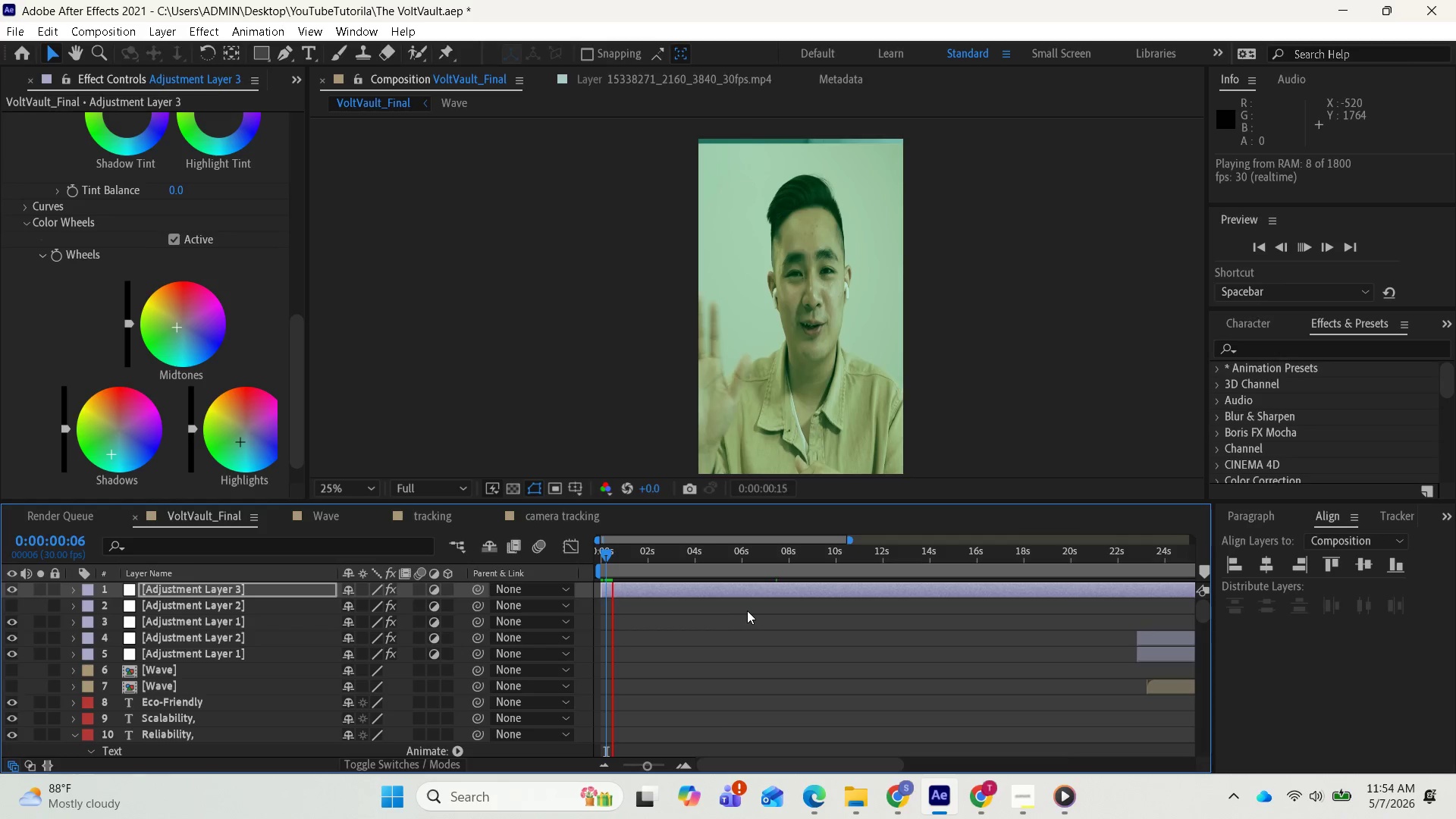 
left_click([1031, 803])